 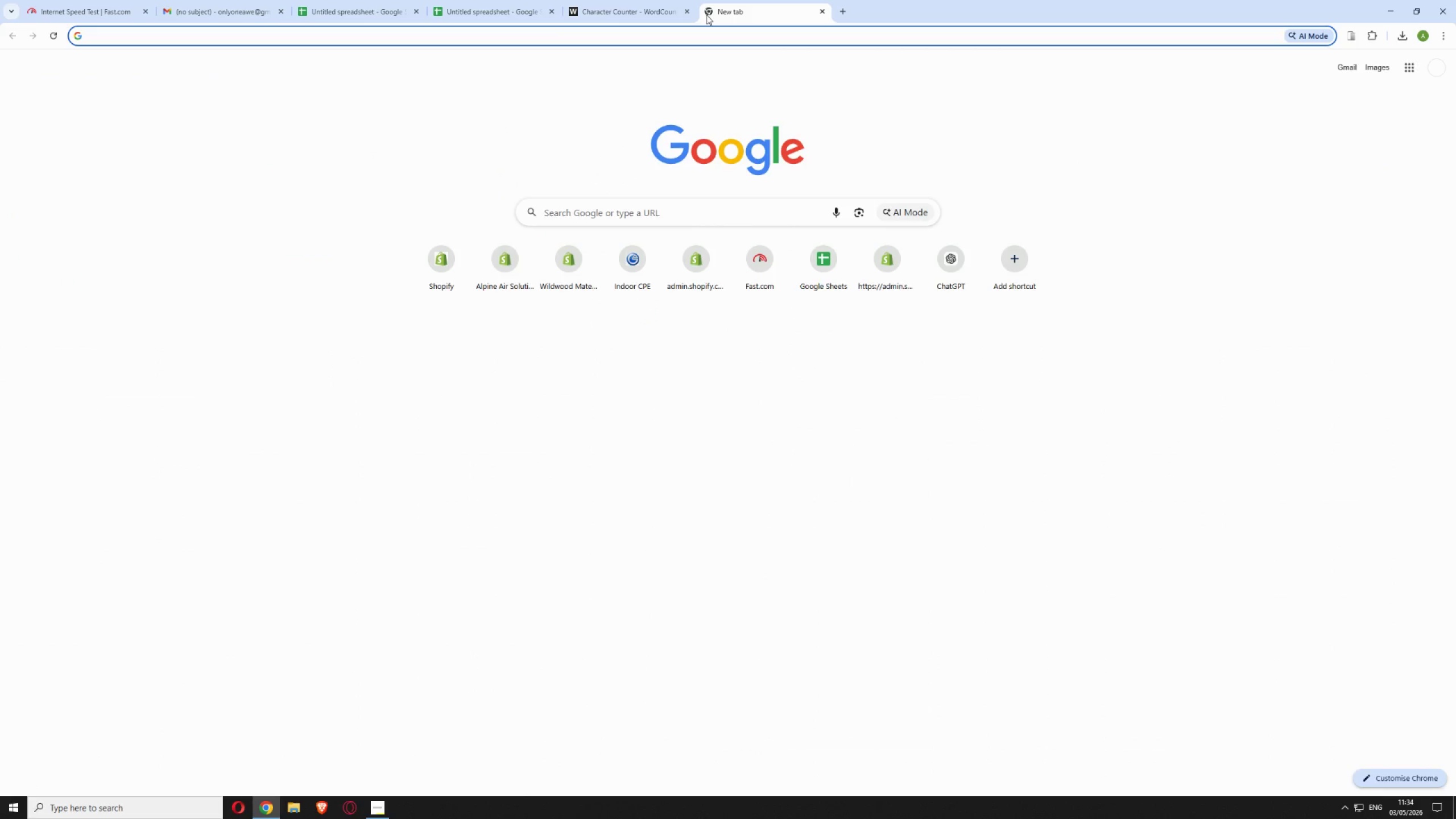 
key(P)
 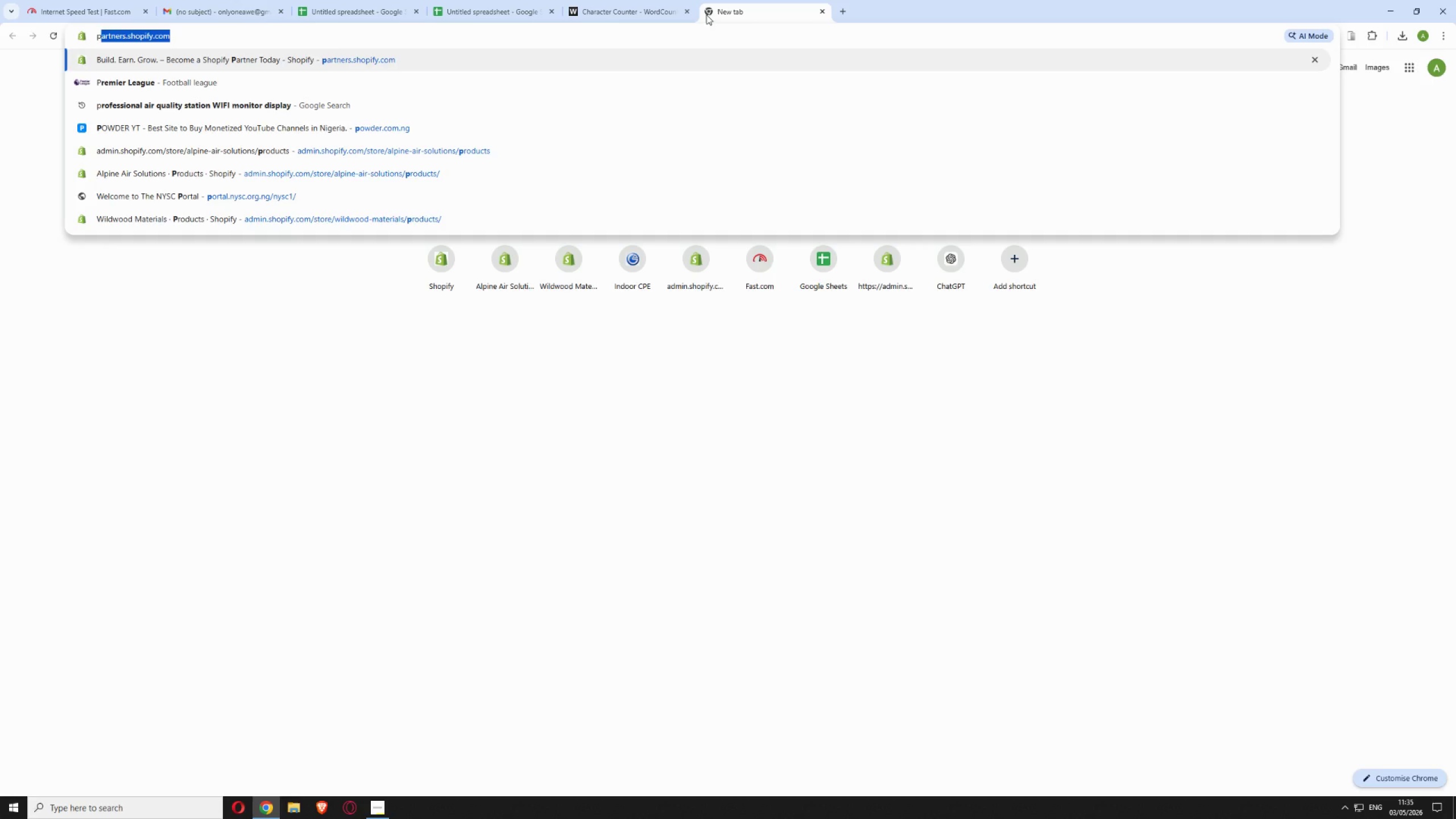 
key(ArrowRight)
 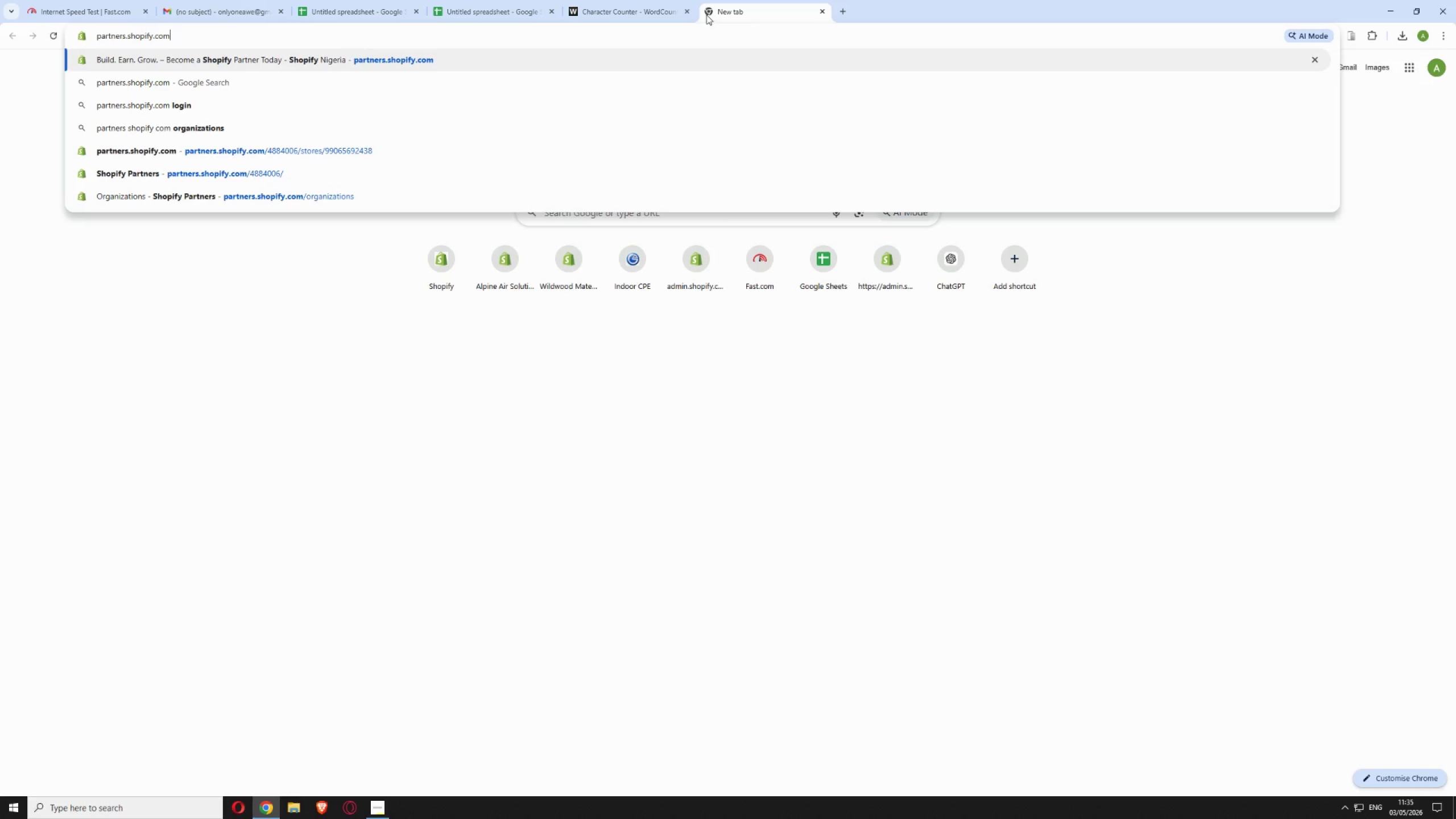 
key(Enter)
 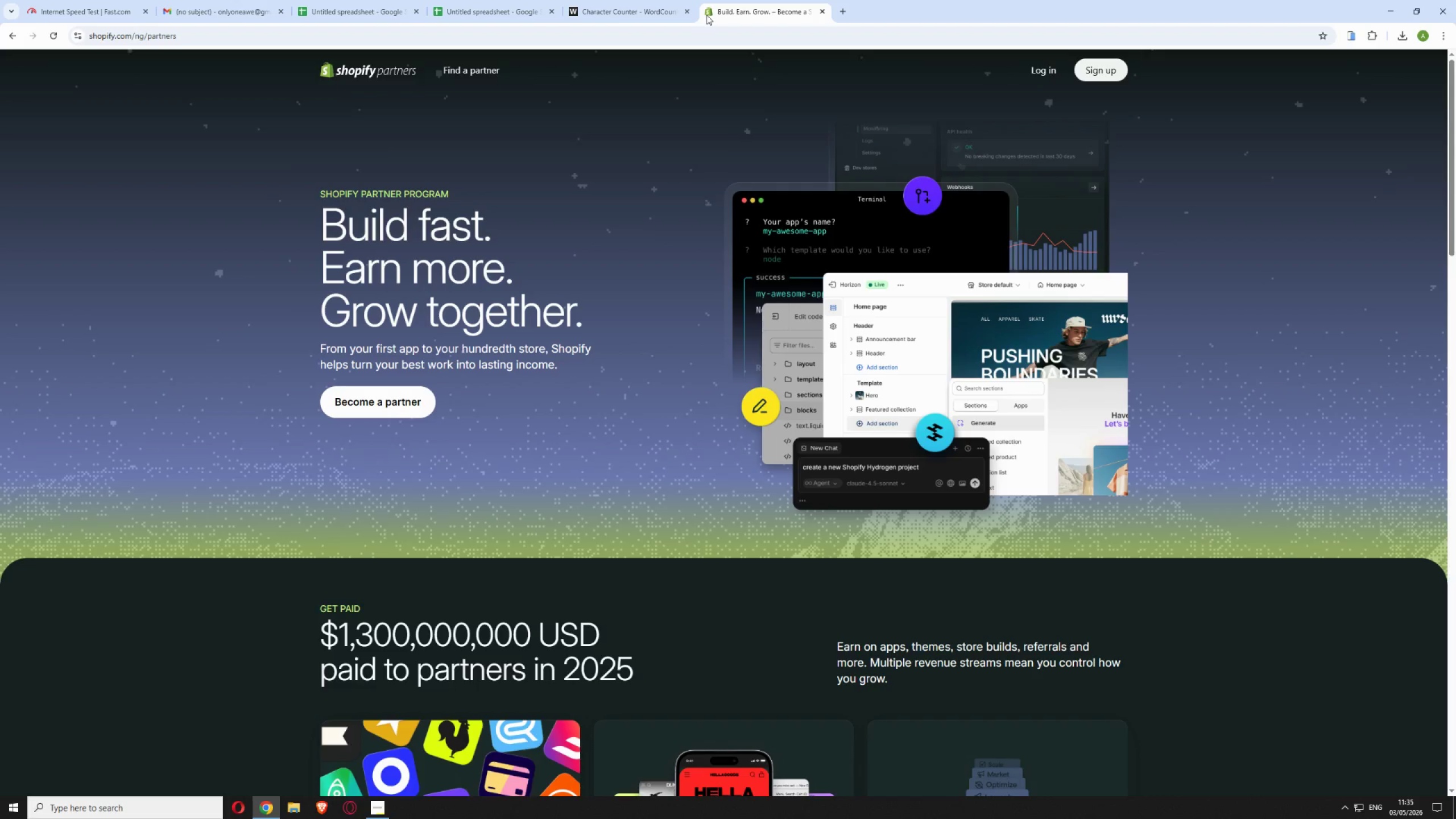 
wait(20.02)
 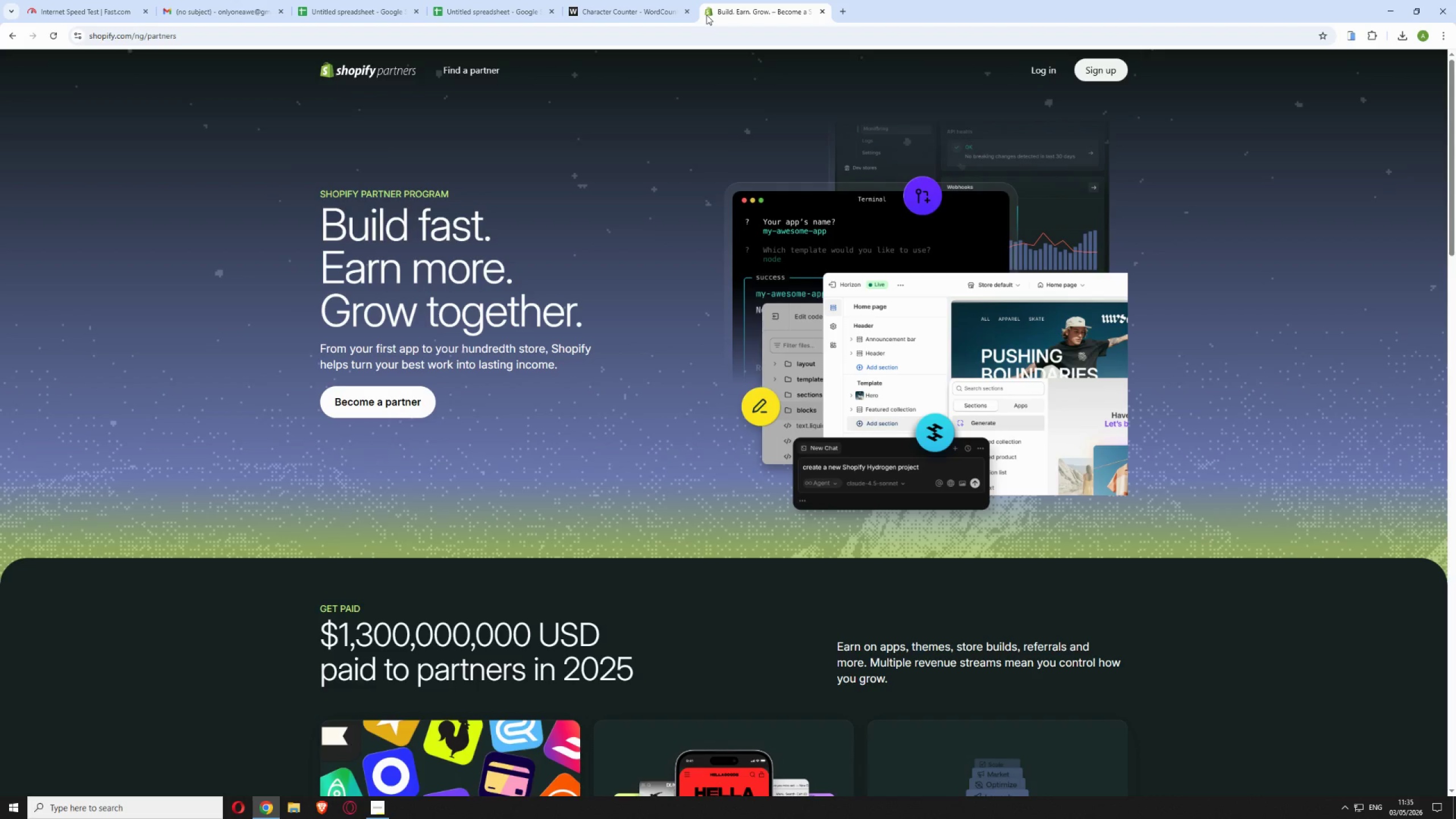 
left_click([1038, 73])
 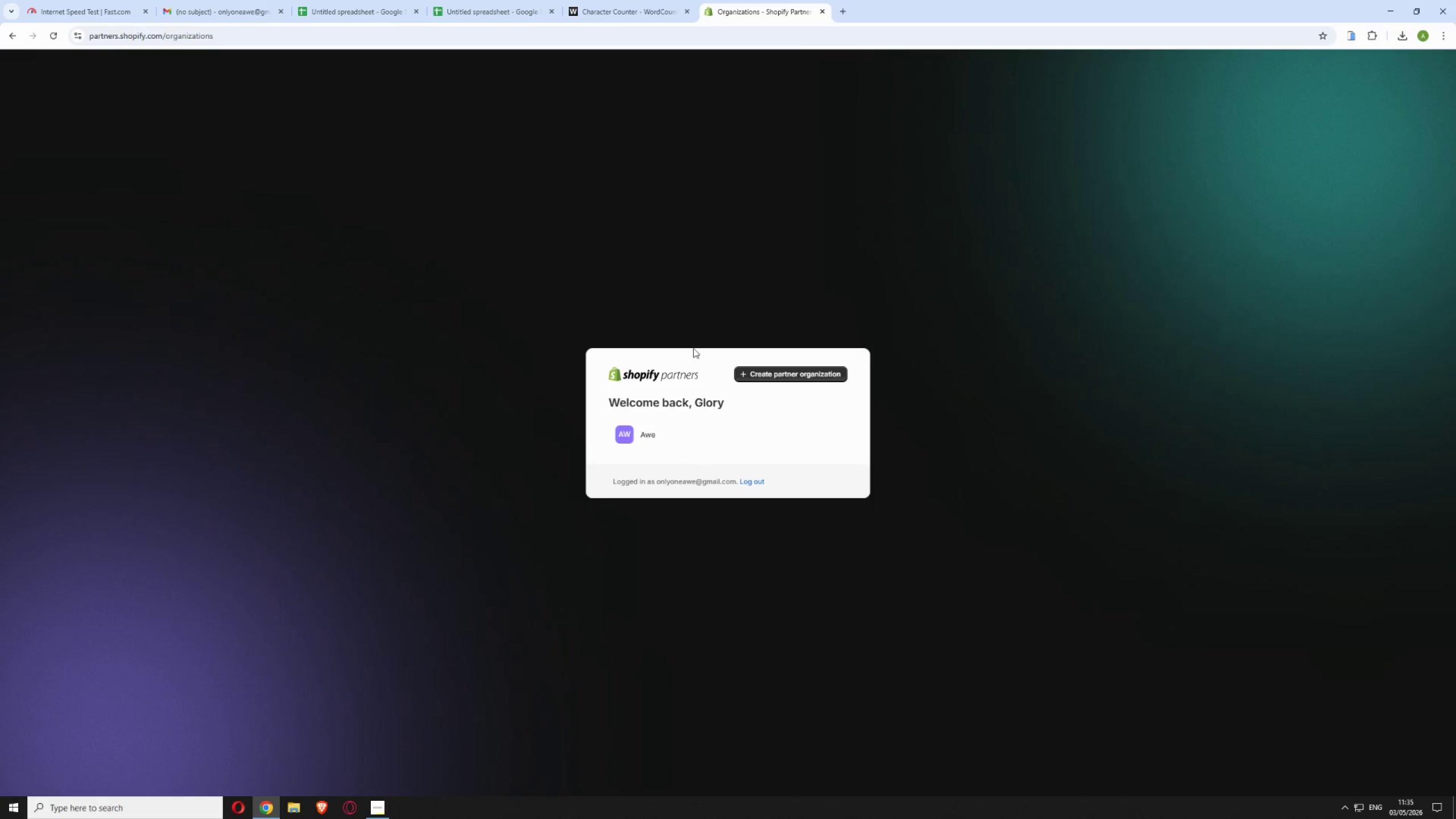 
left_click([693, 430])
 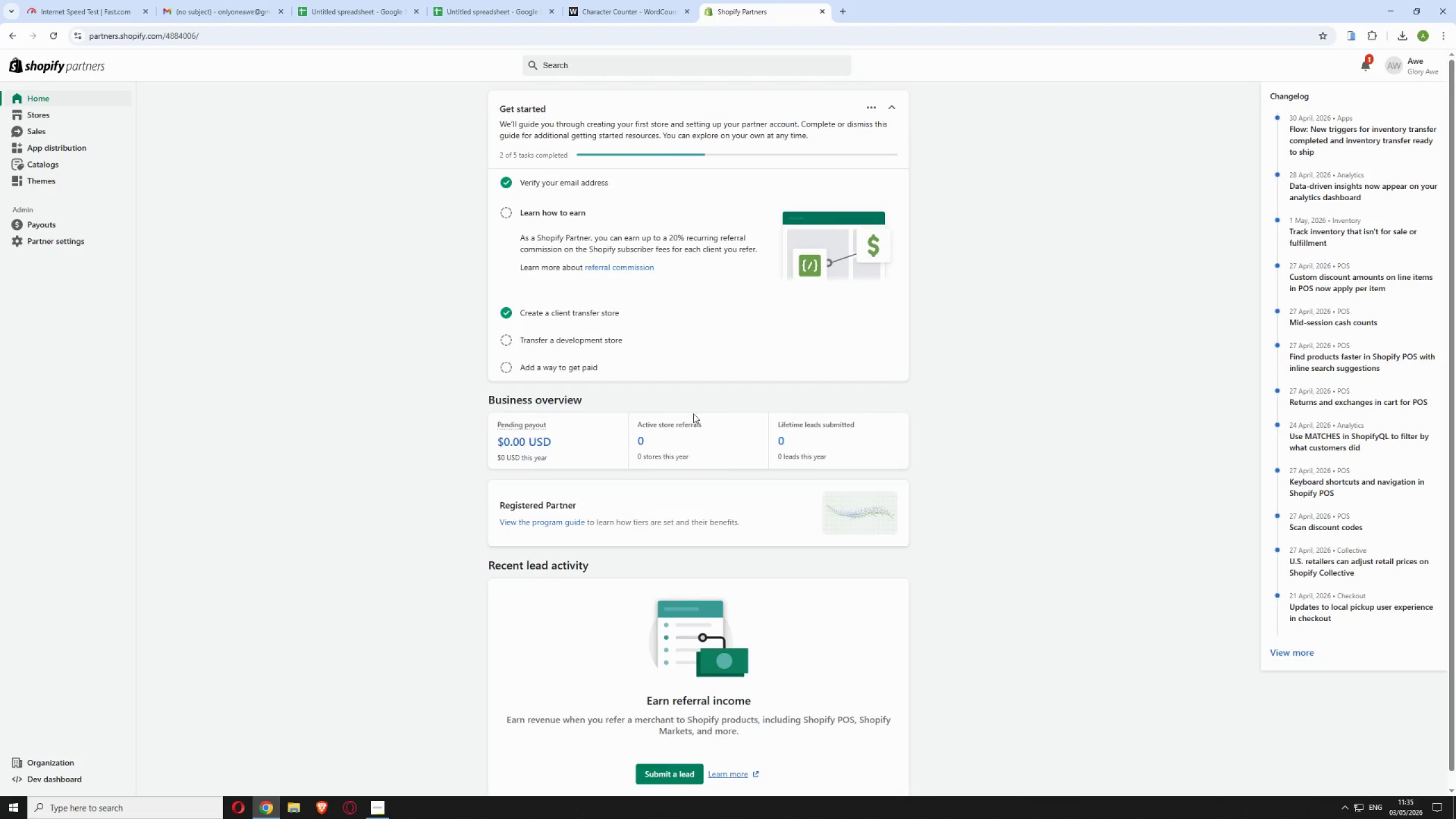 
wait(6.83)
 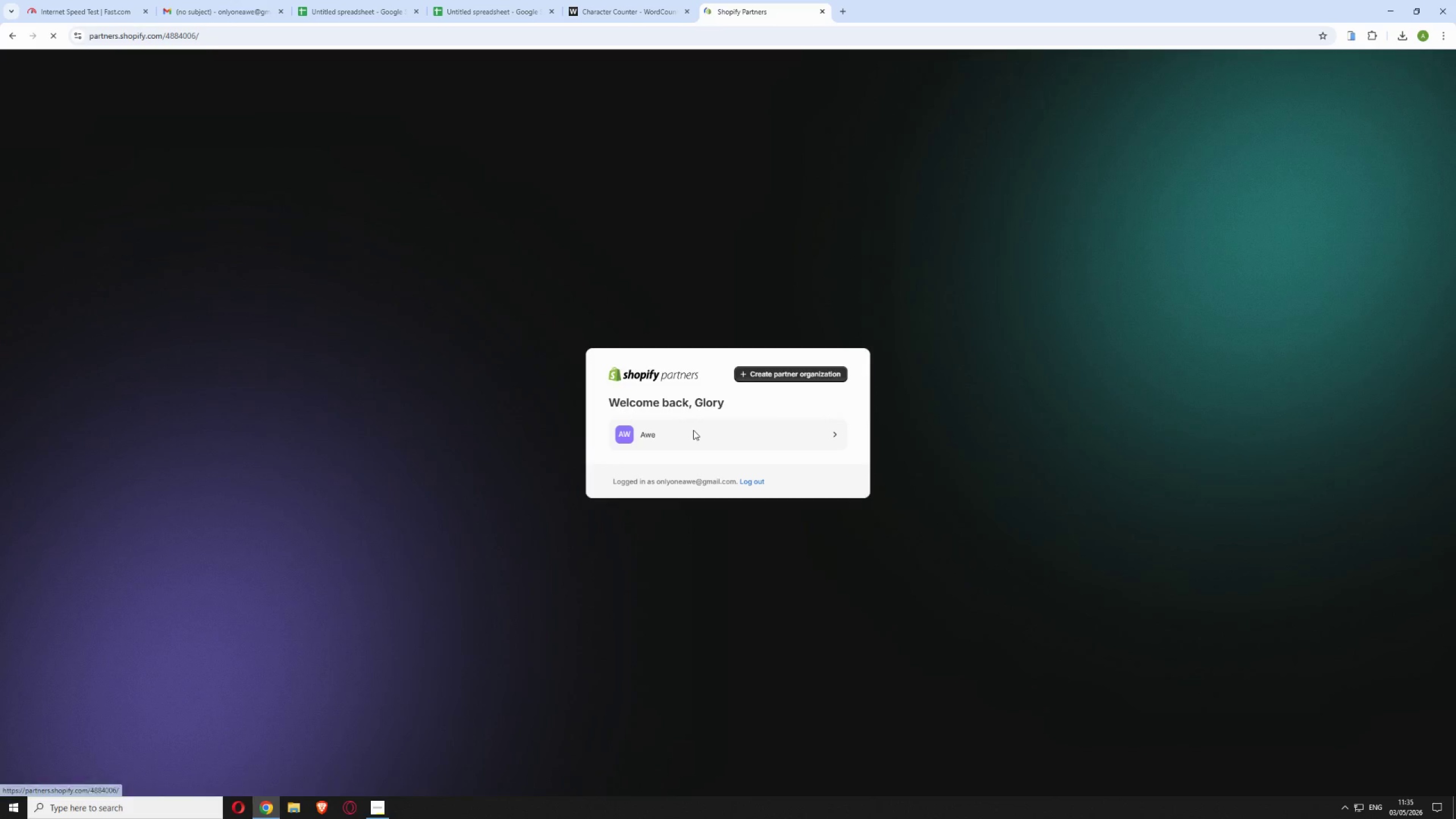 
left_click([51, 113])
 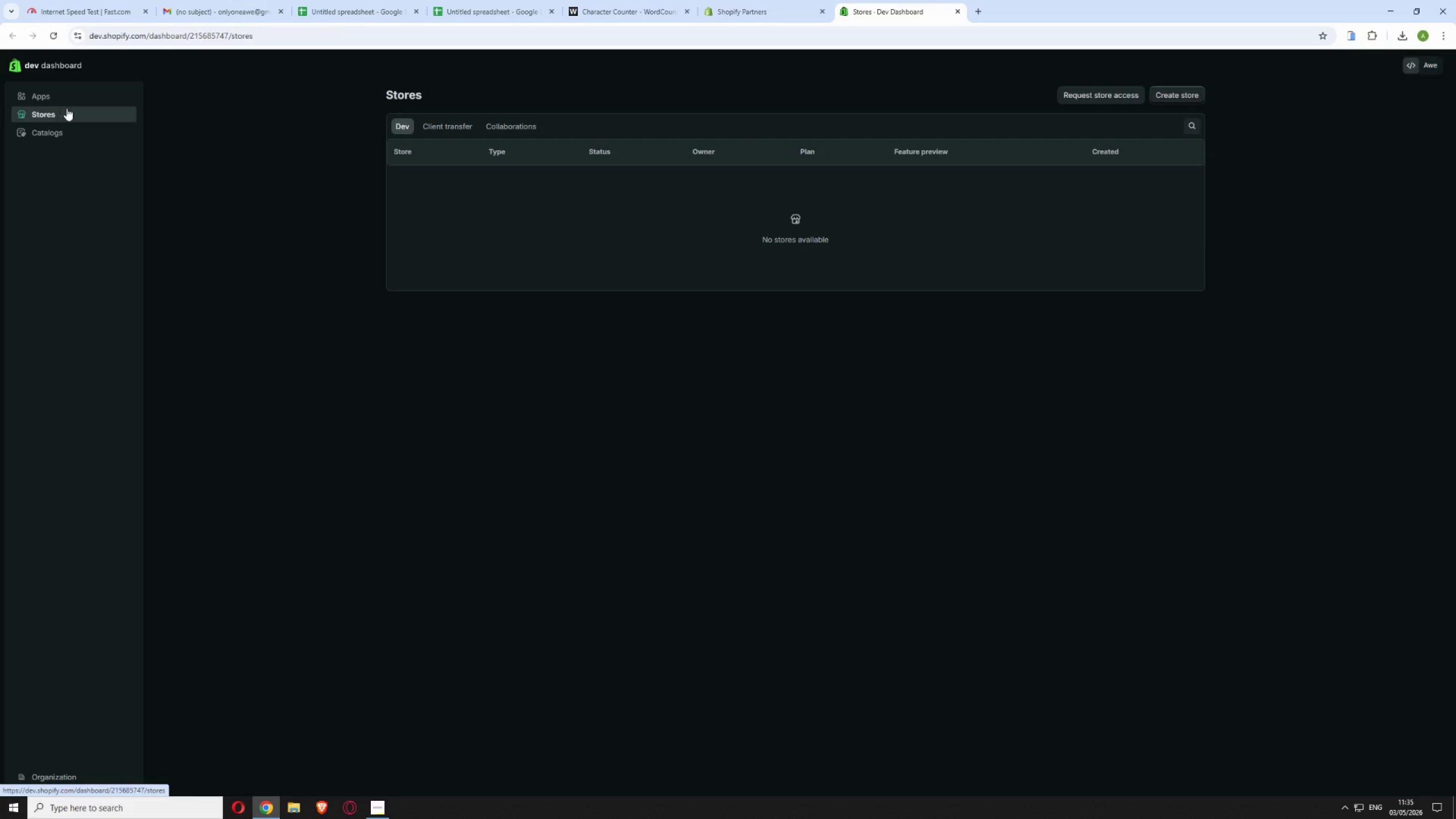 
left_click([427, 127])
 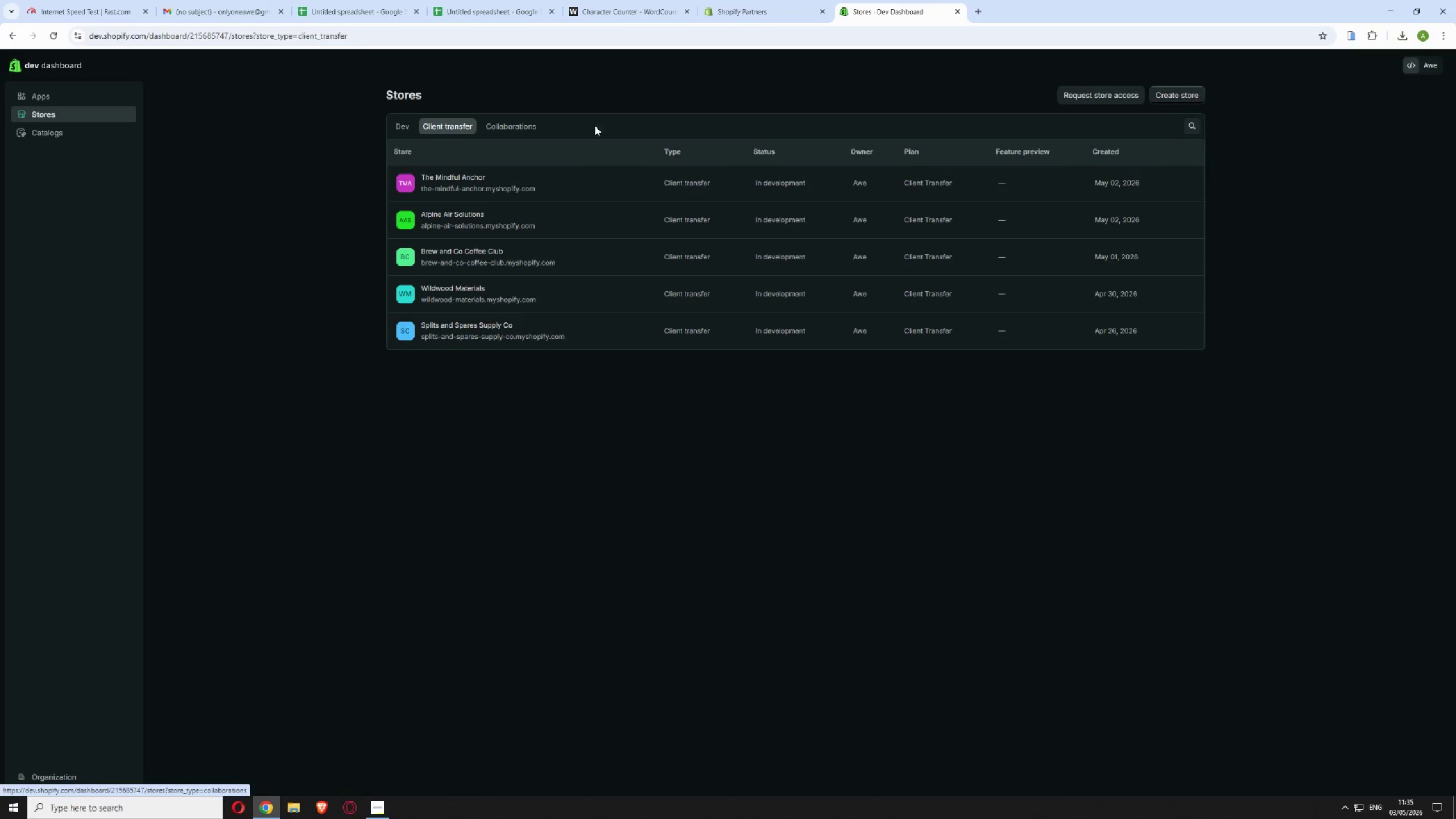 
left_click([1191, 184])
 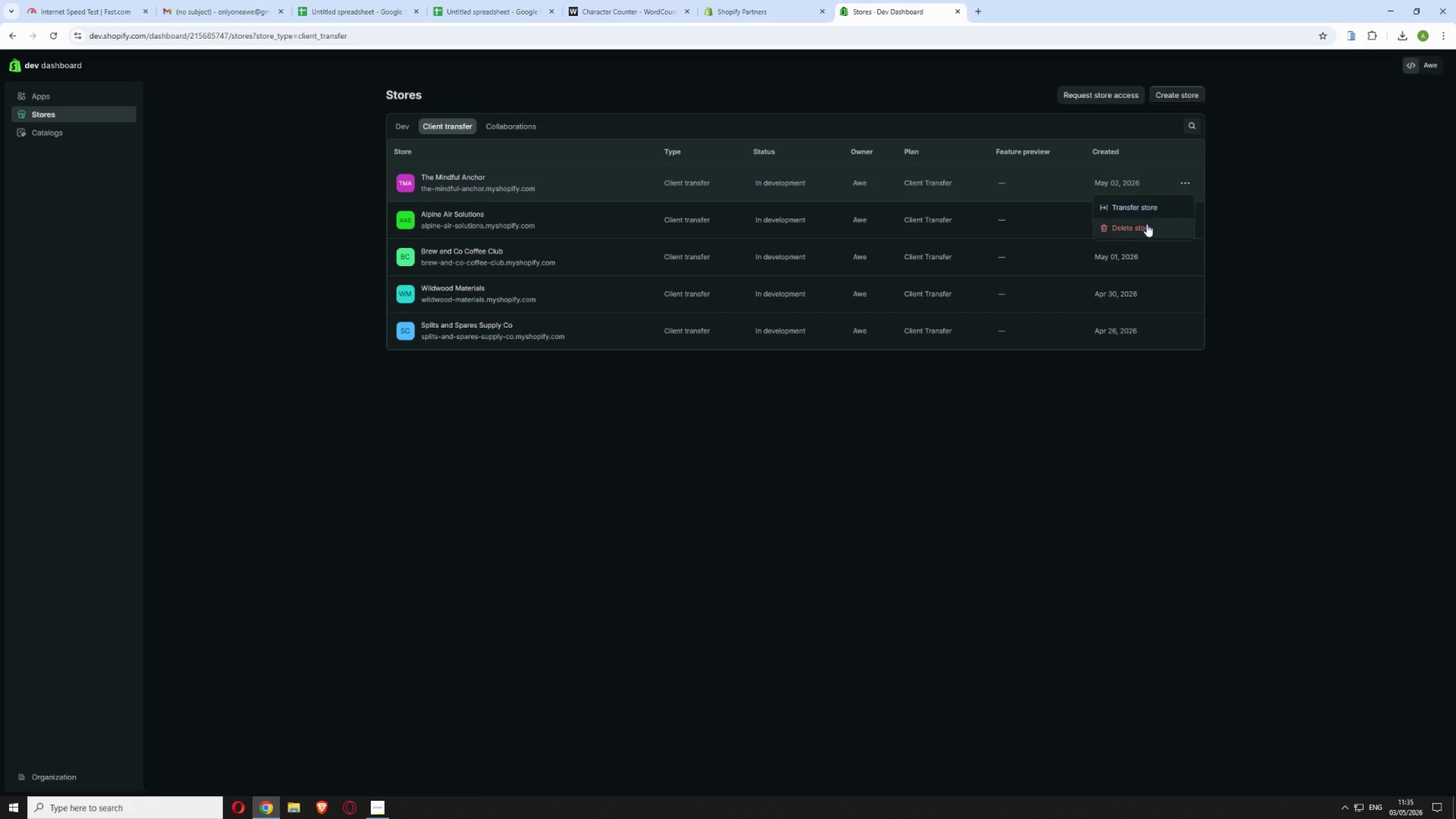 
left_click([1147, 224])
 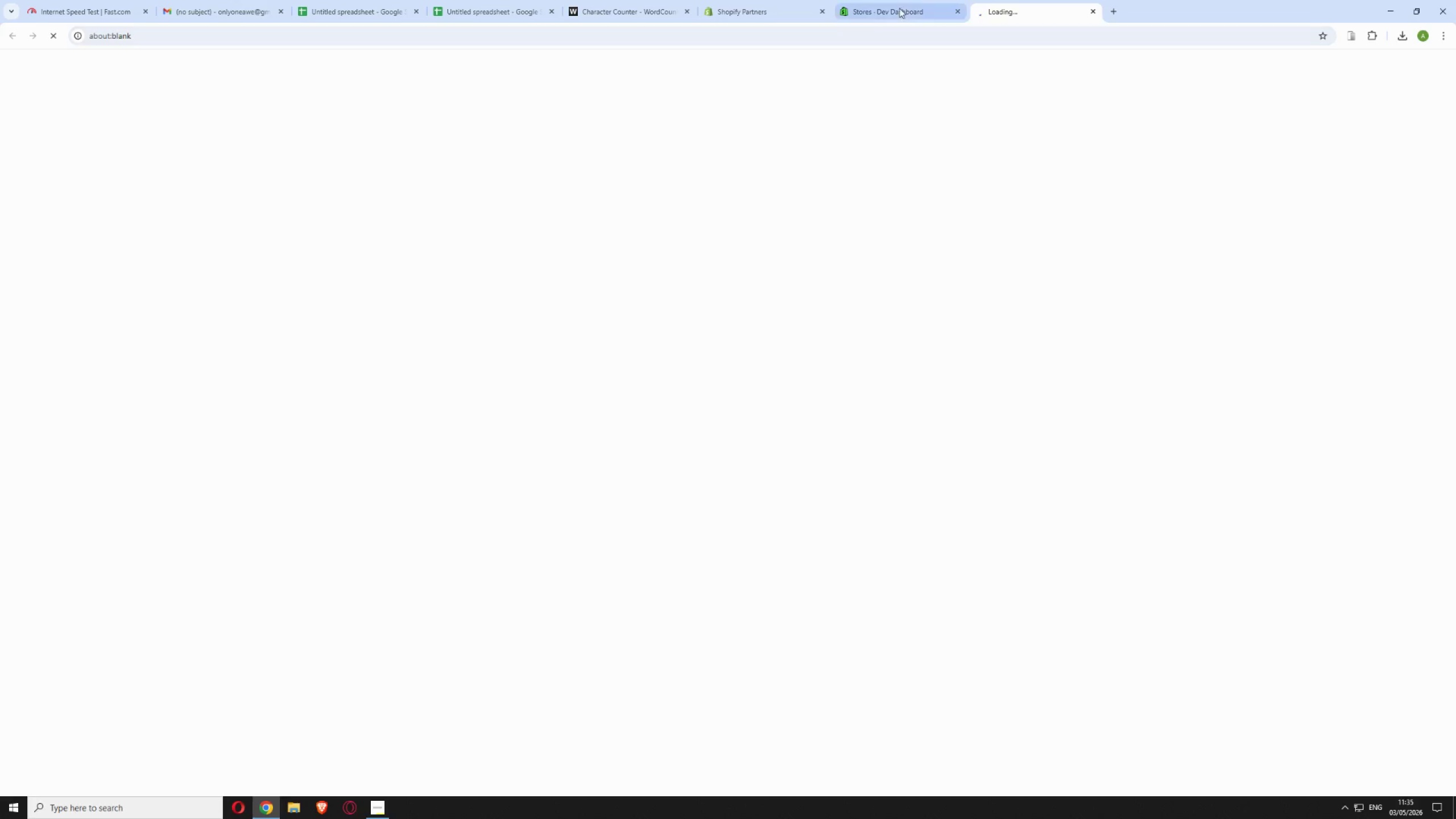 
left_click([898, 7])
 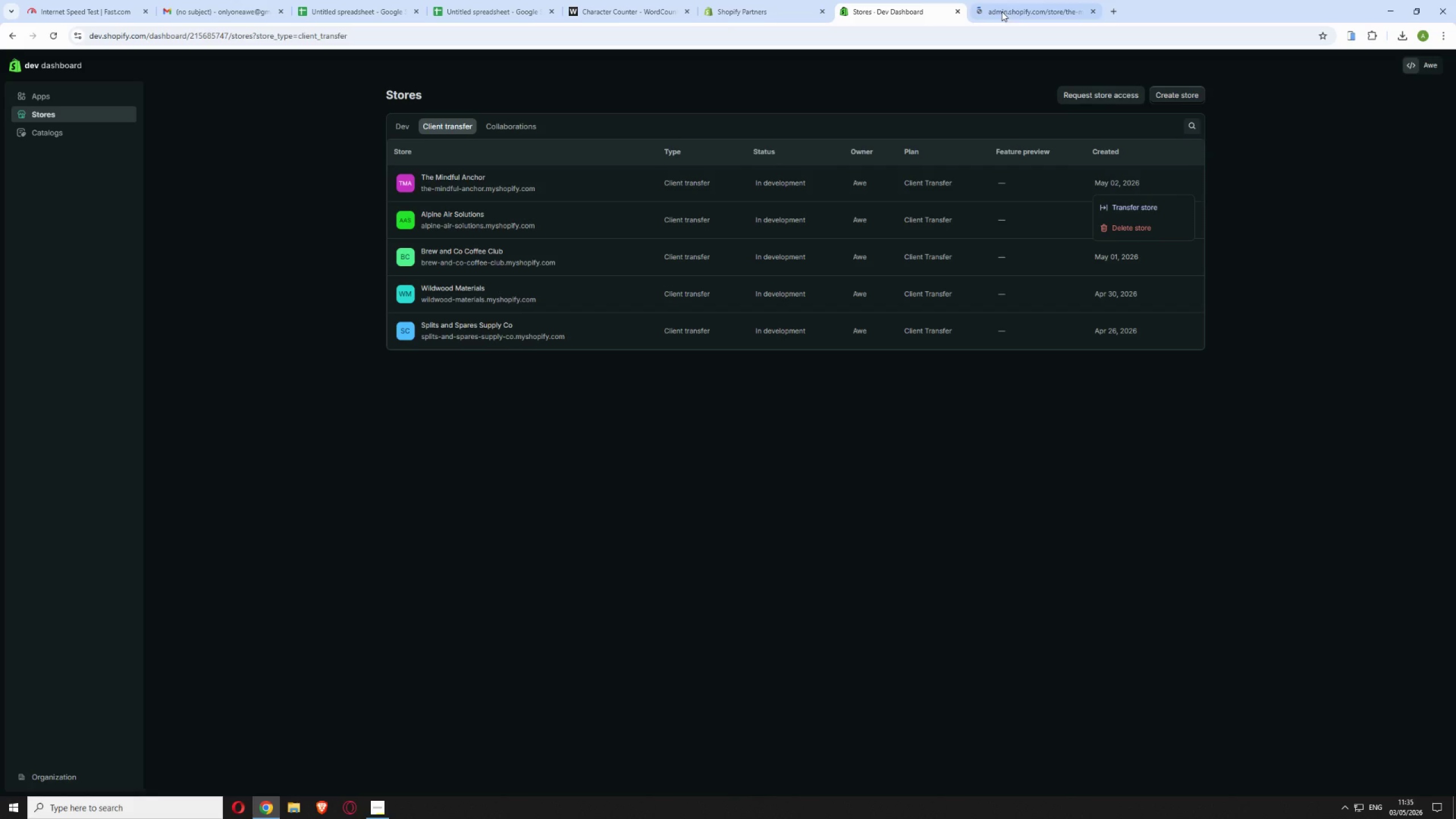 
left_click([1017, 11])
 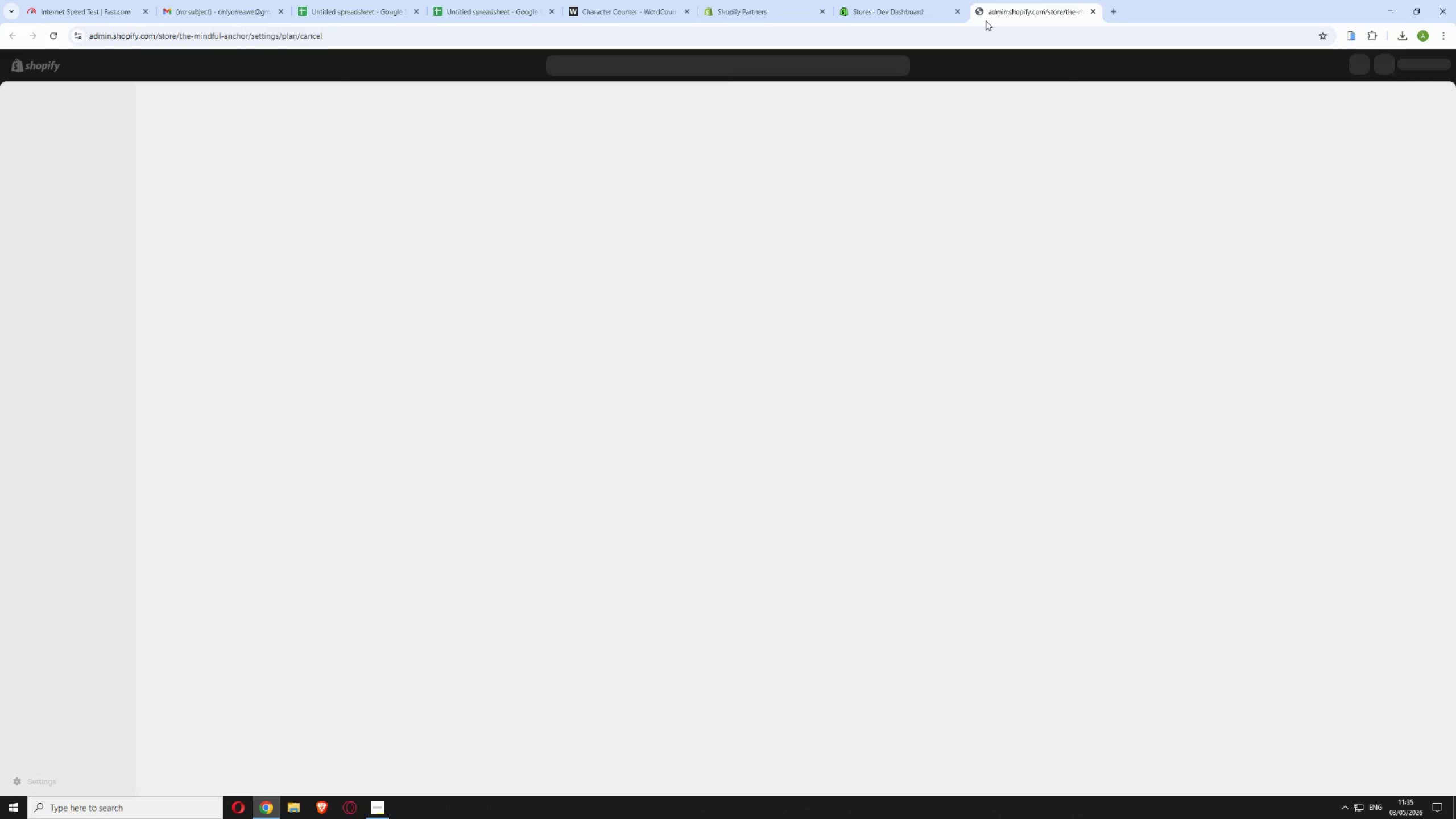 
wait(8.47)
 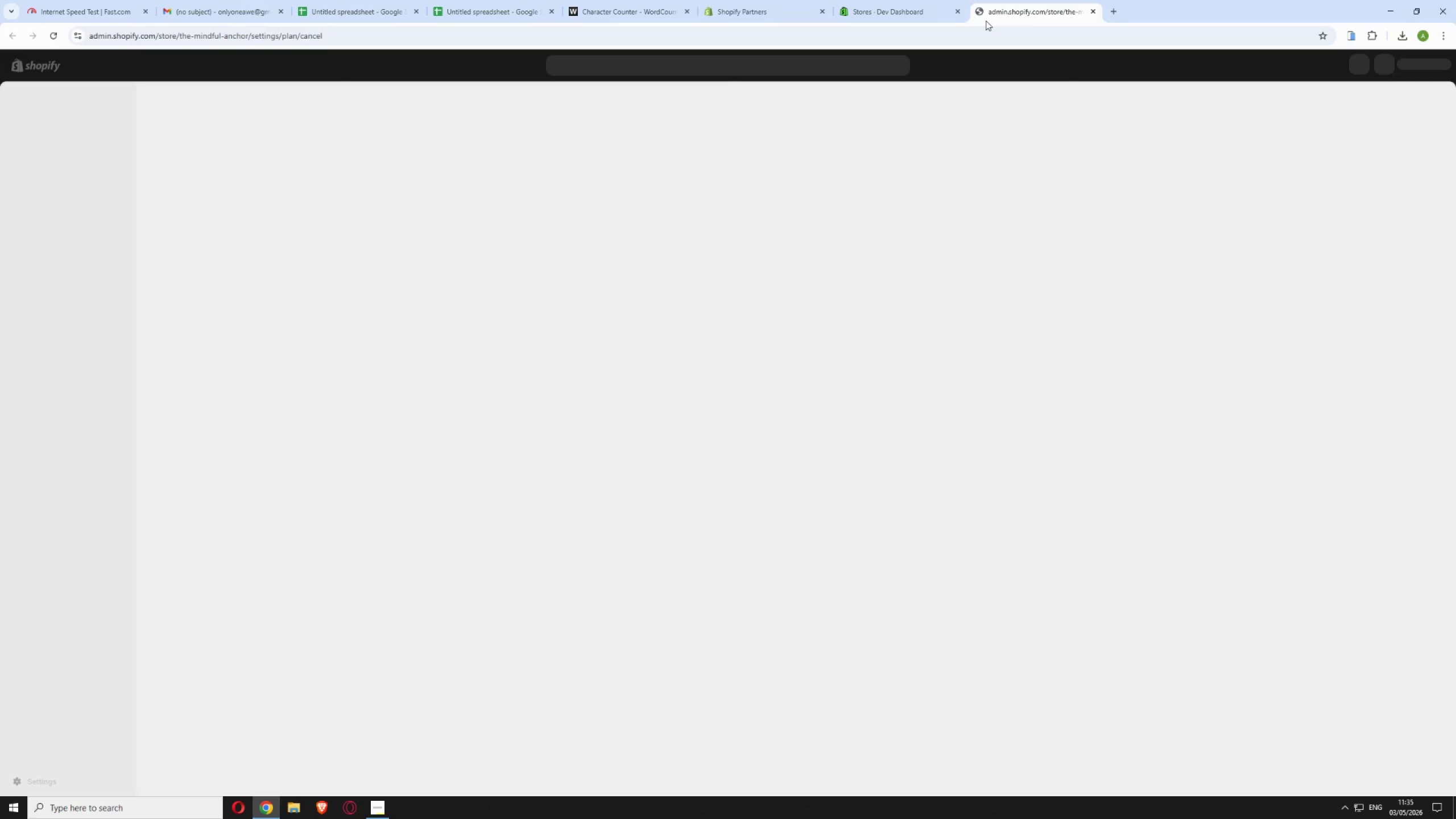 
left_click([630, 456])
 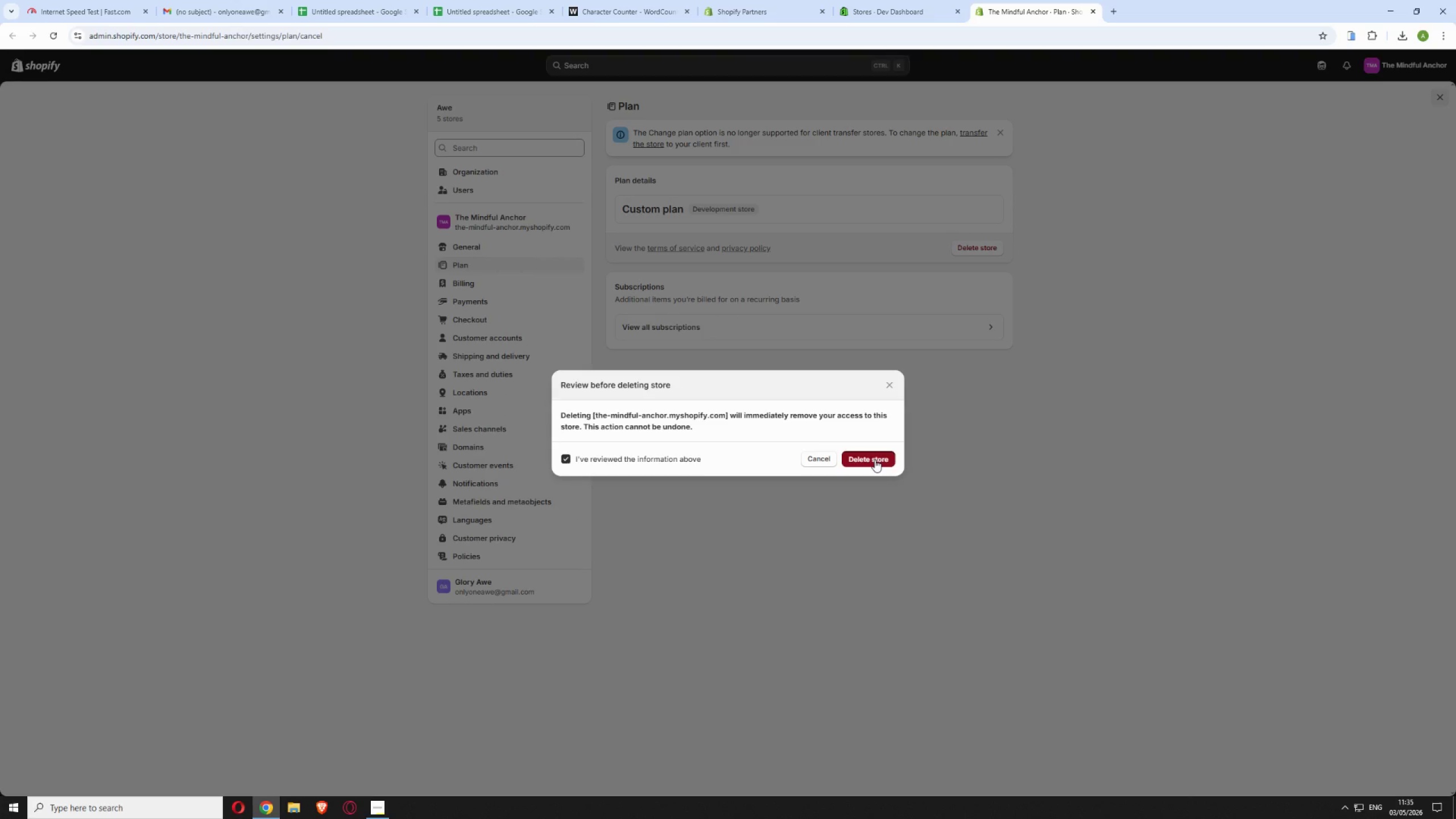 
left_click([875, 460])
 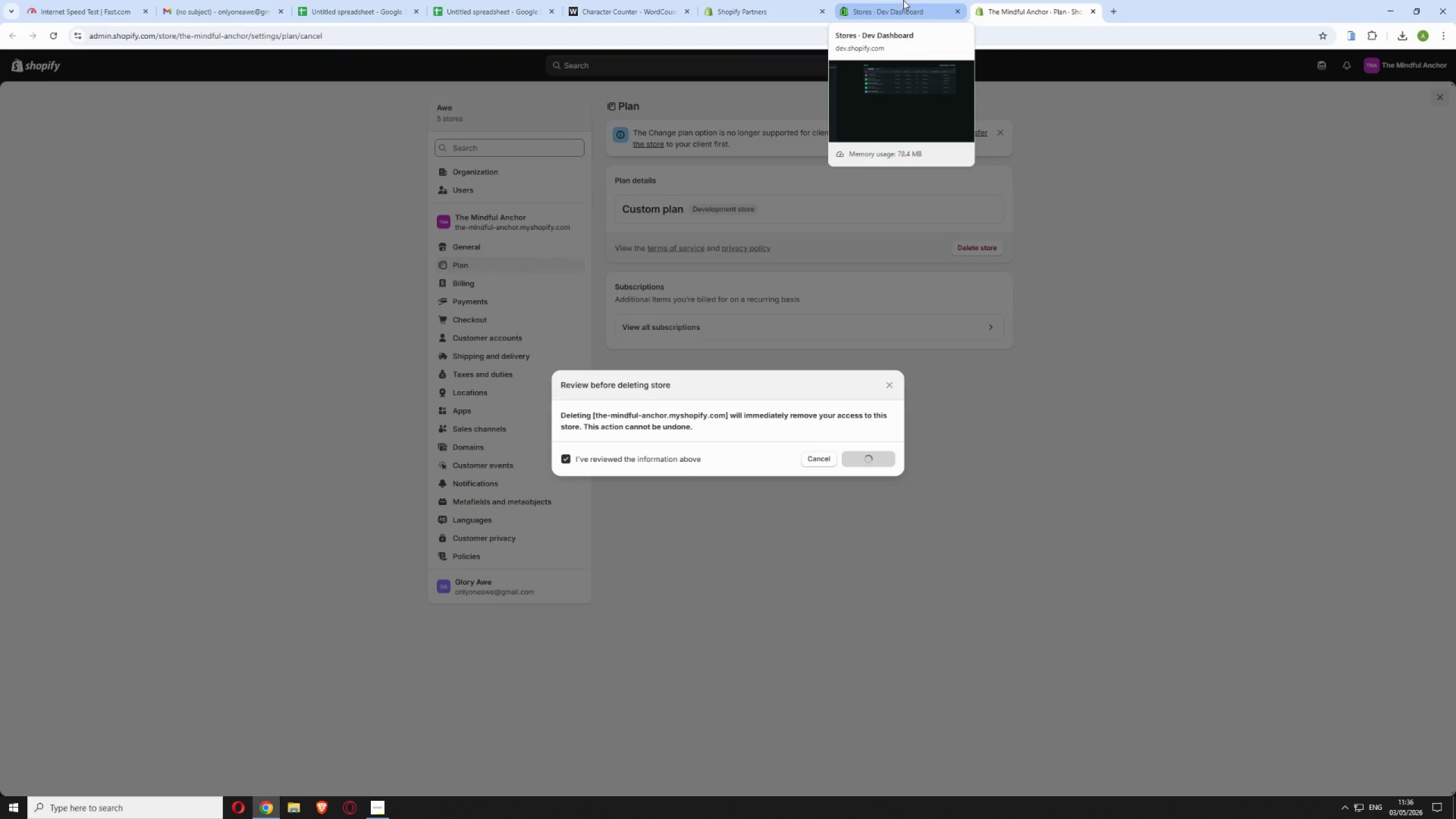 
wait(5.3)
 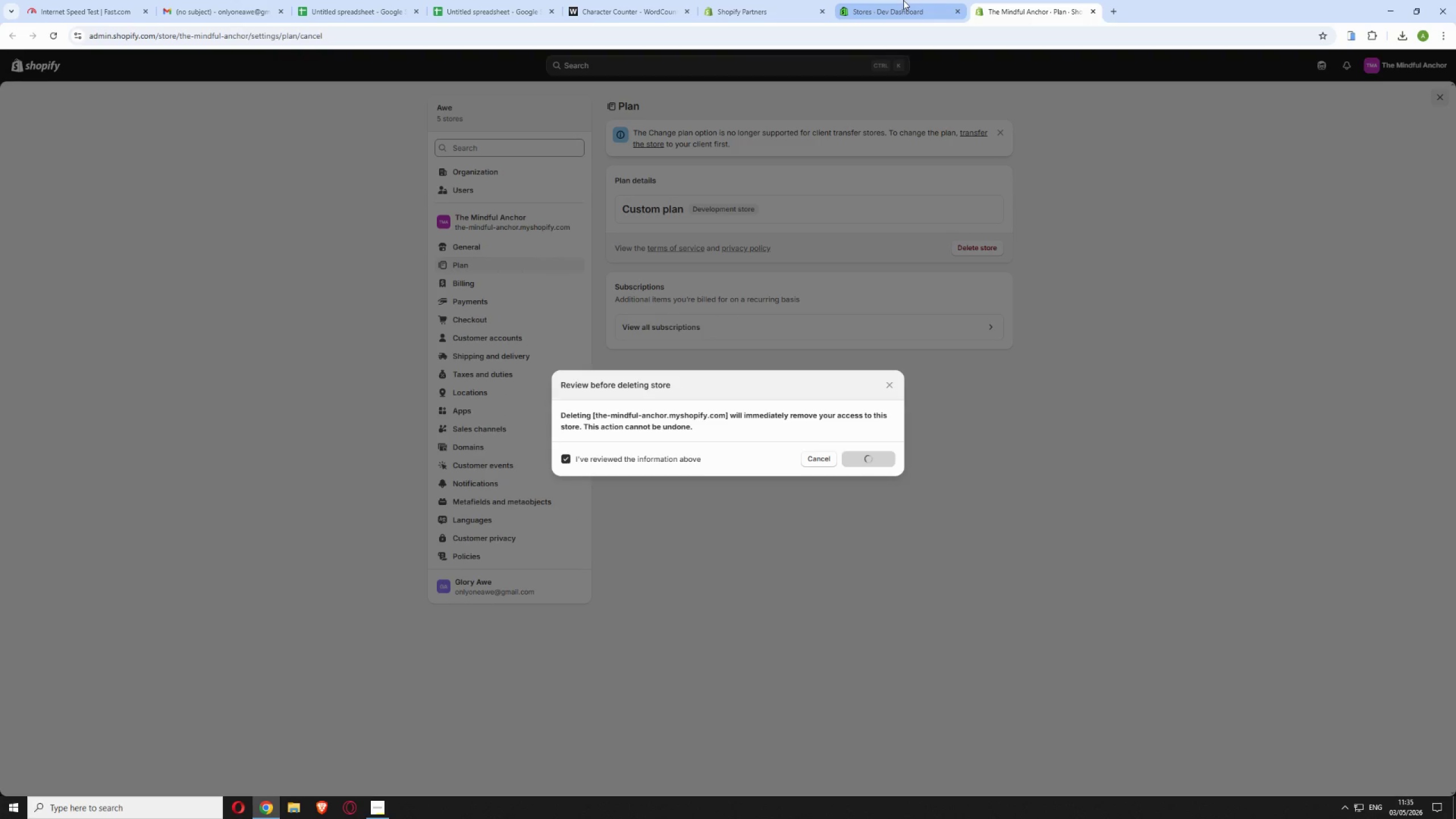 
left_click([903, 0])
 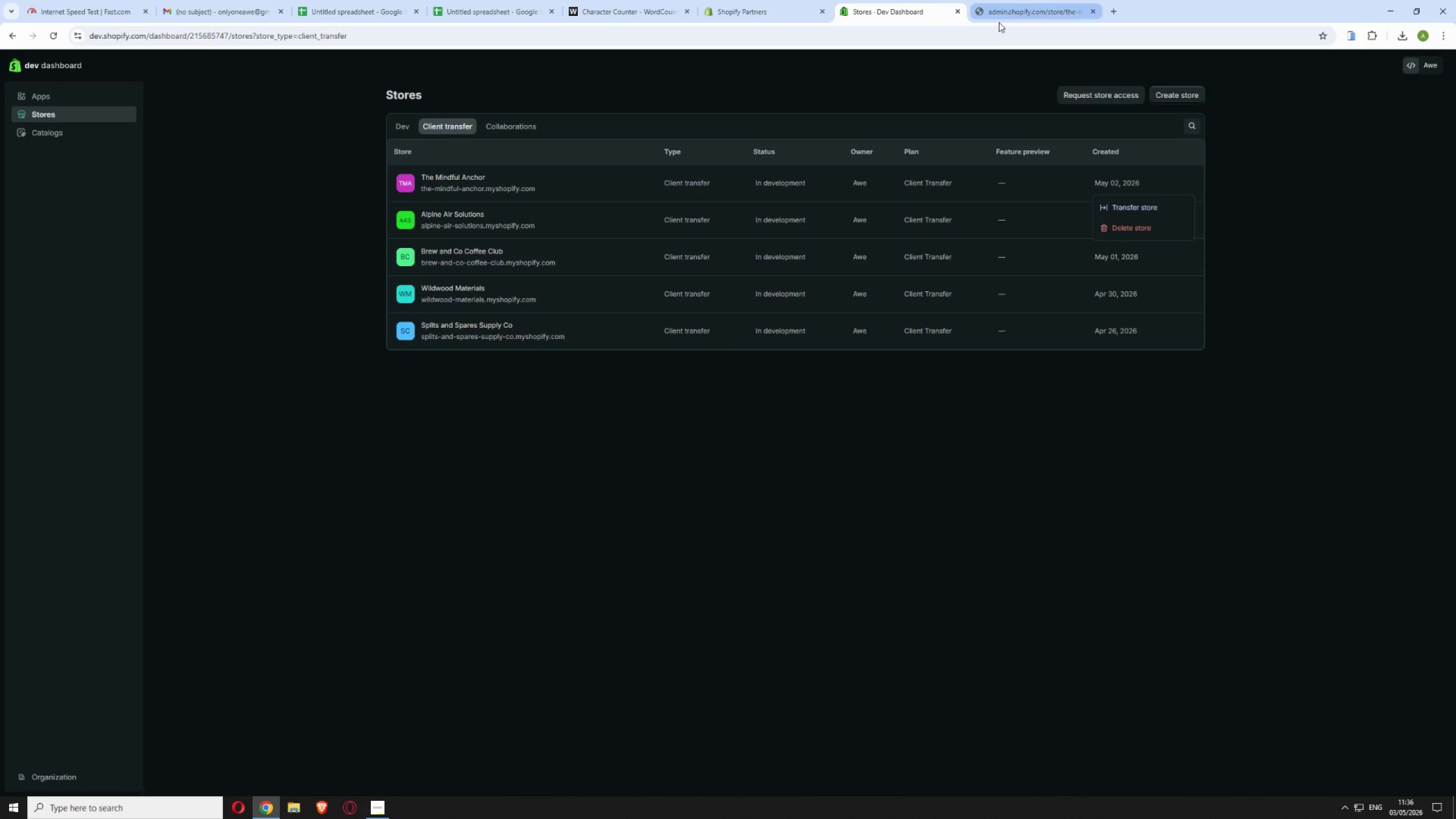 
left_click([1028, 3])
 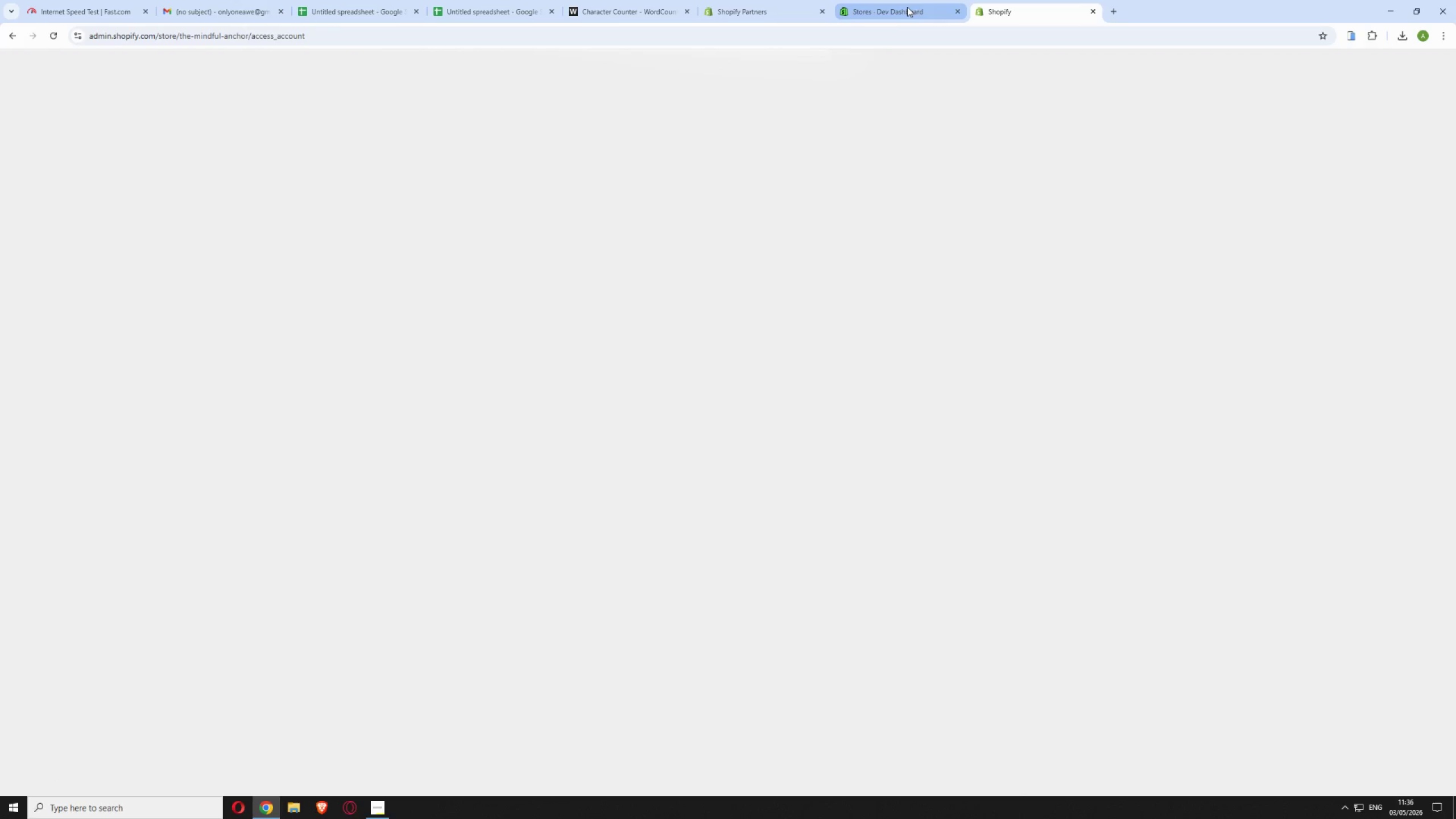 
left_click([905, 6])
 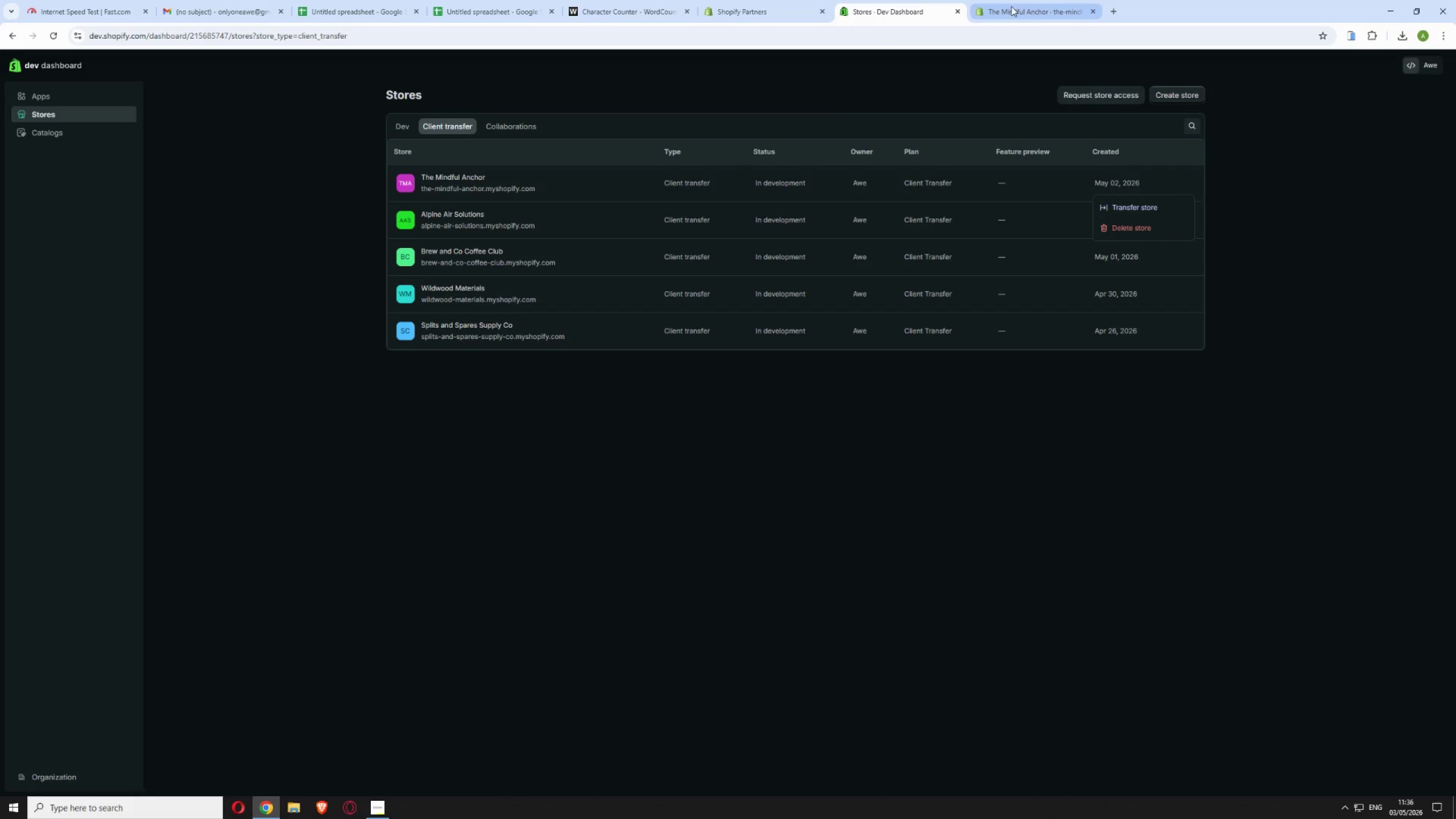 
left_click([1043, 11])
 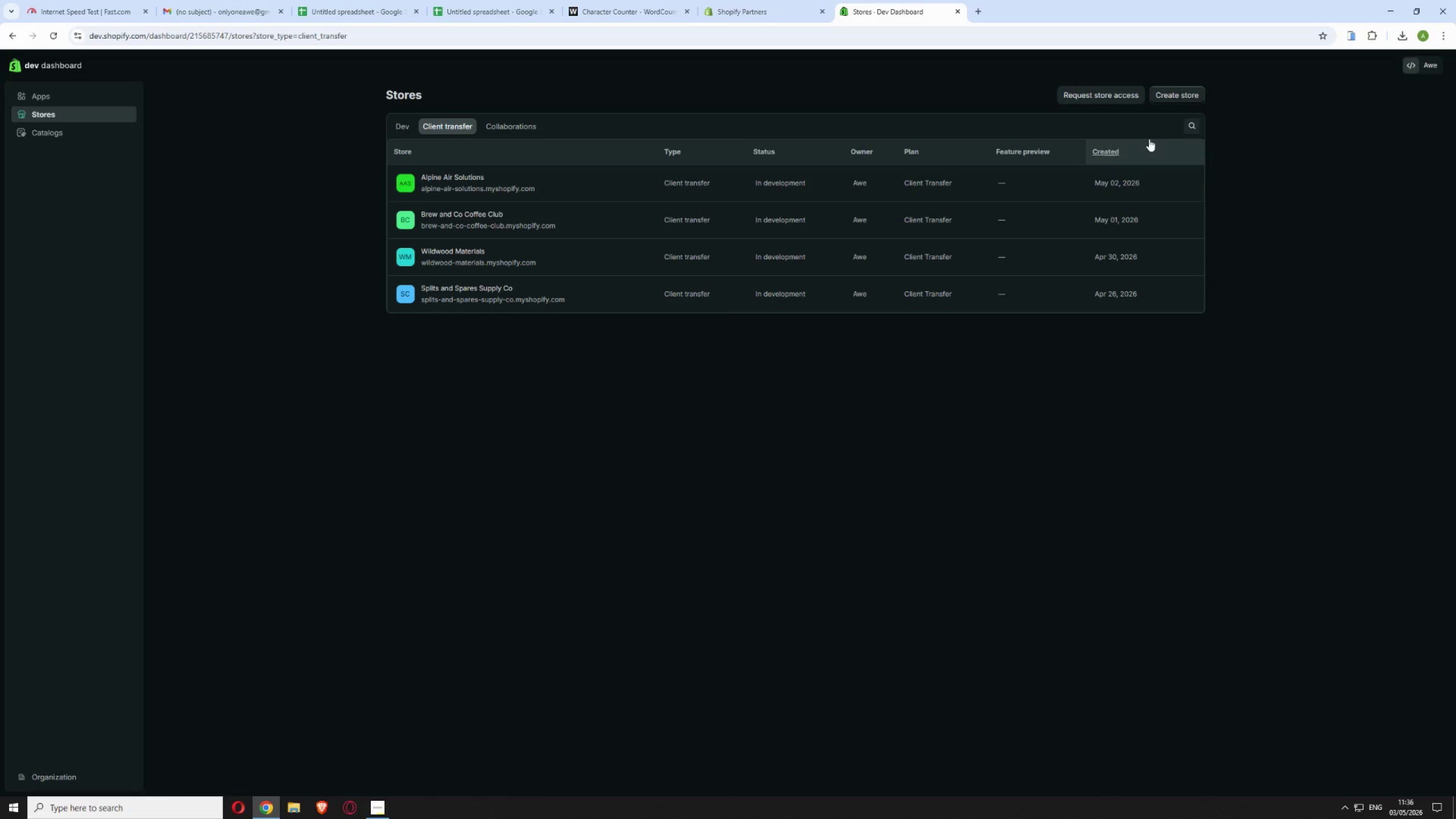 
wait(13.94)
 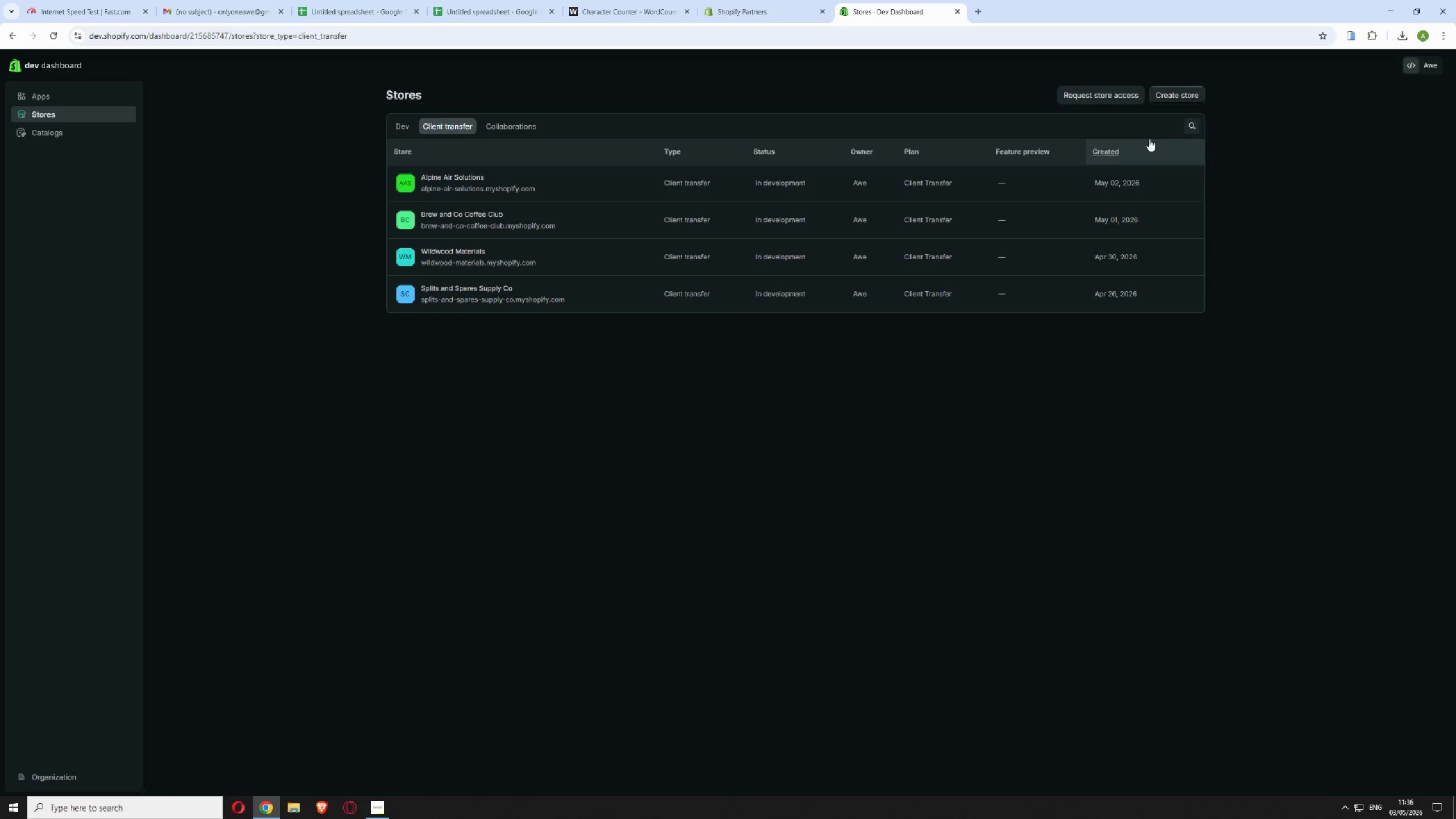 
left_click([812, 162])
 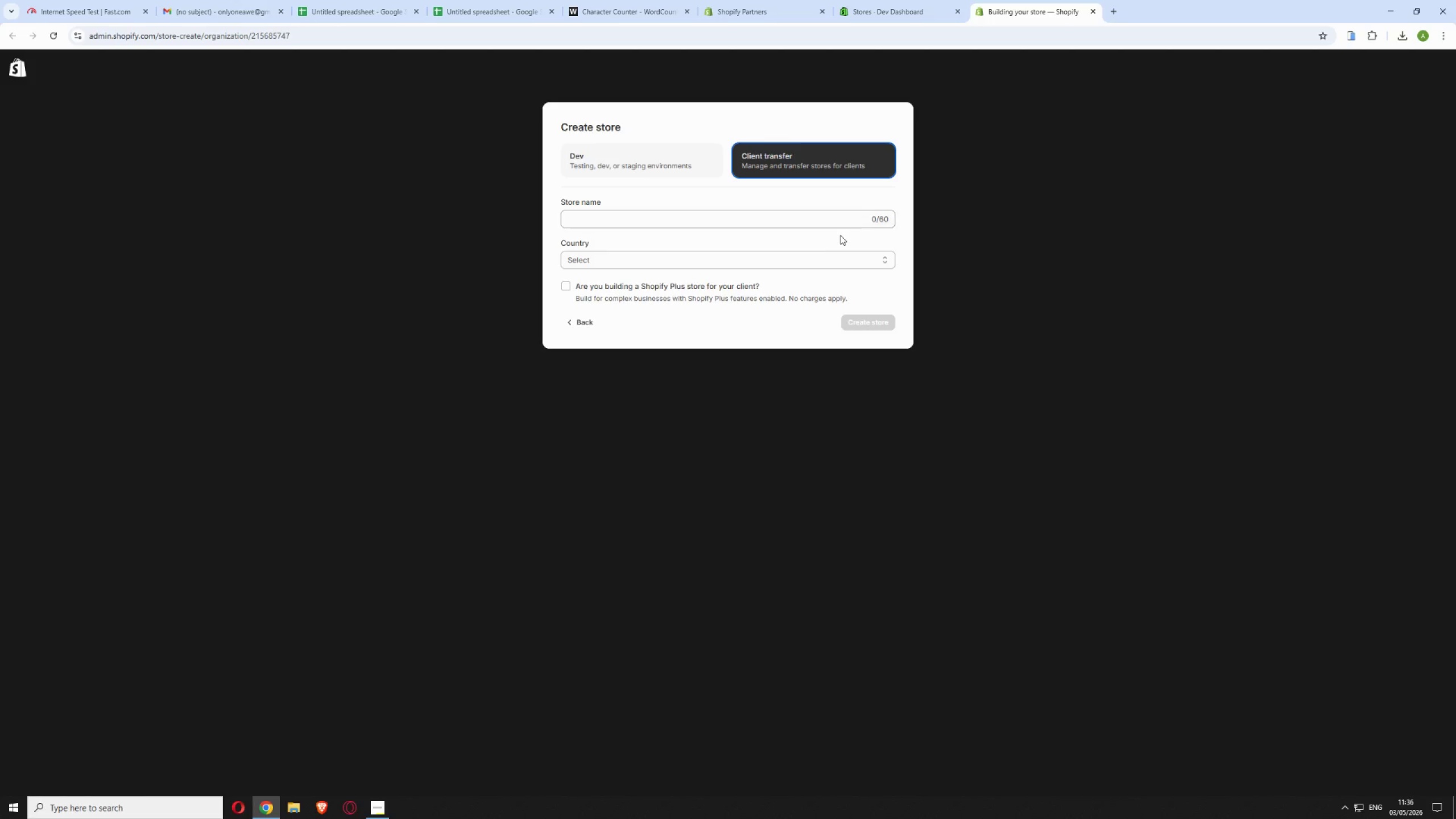 
left_click([799, 221])
 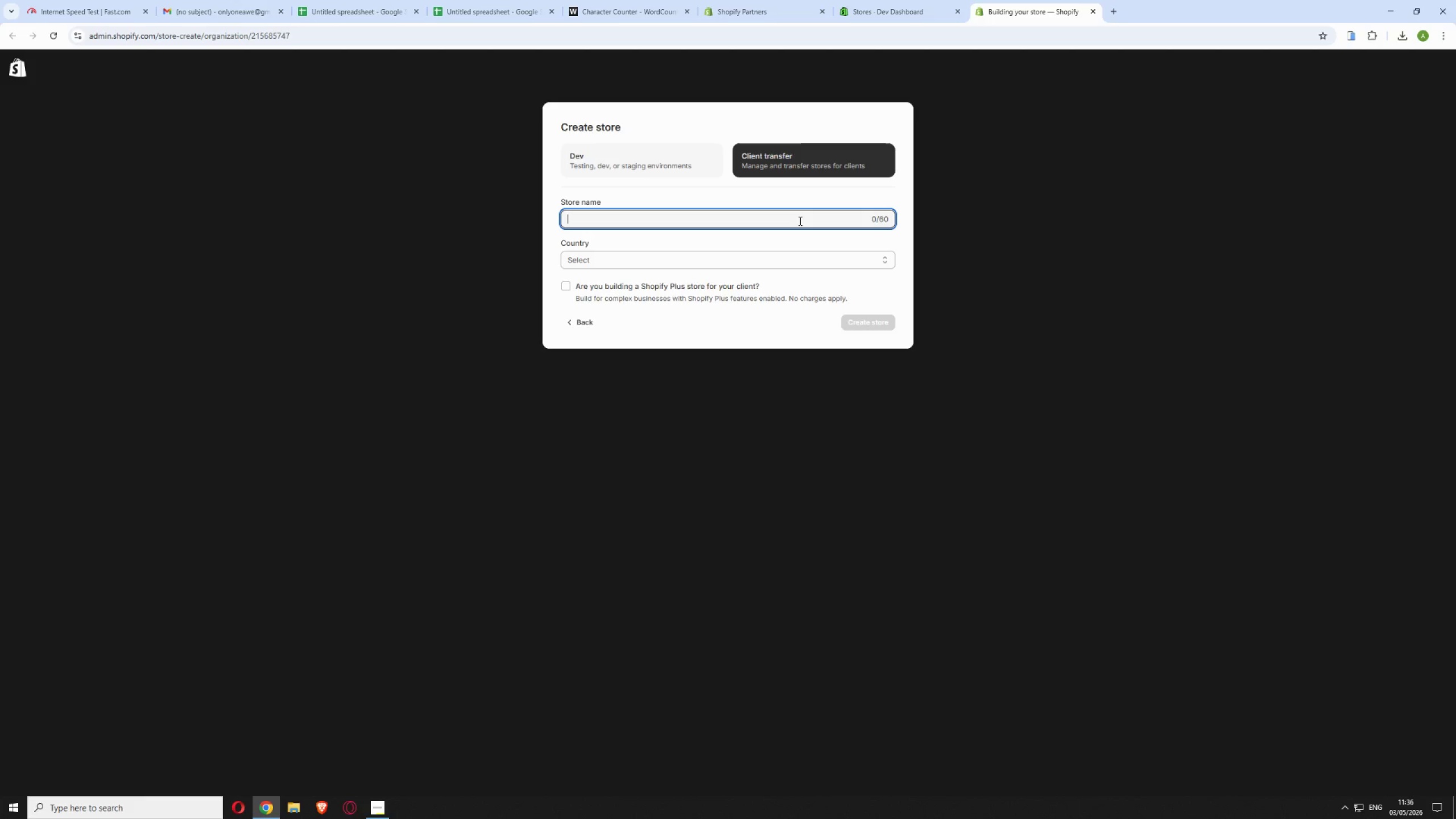 
type(The Mindful Anchor)
 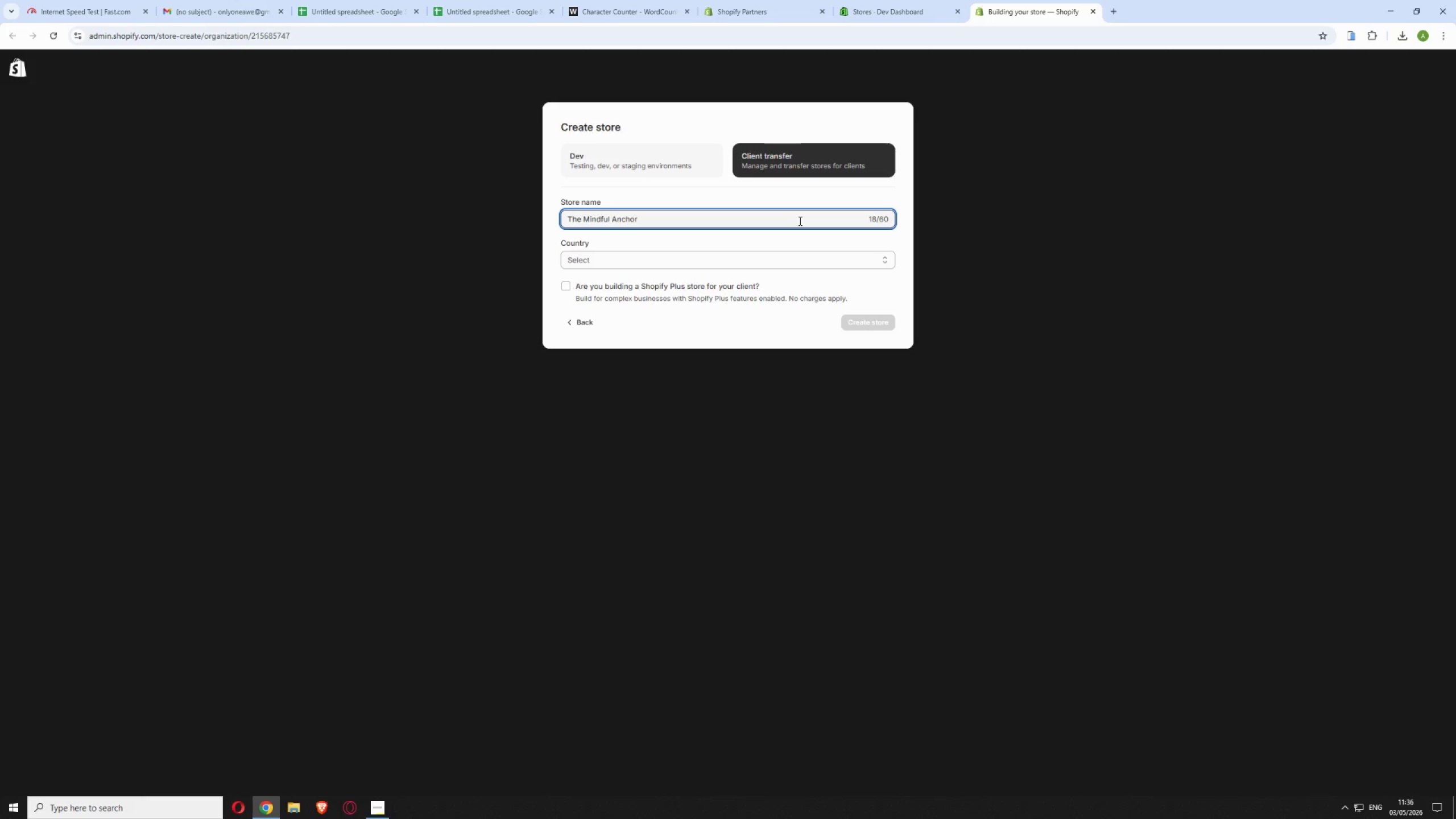 
left_click([775, 258])
 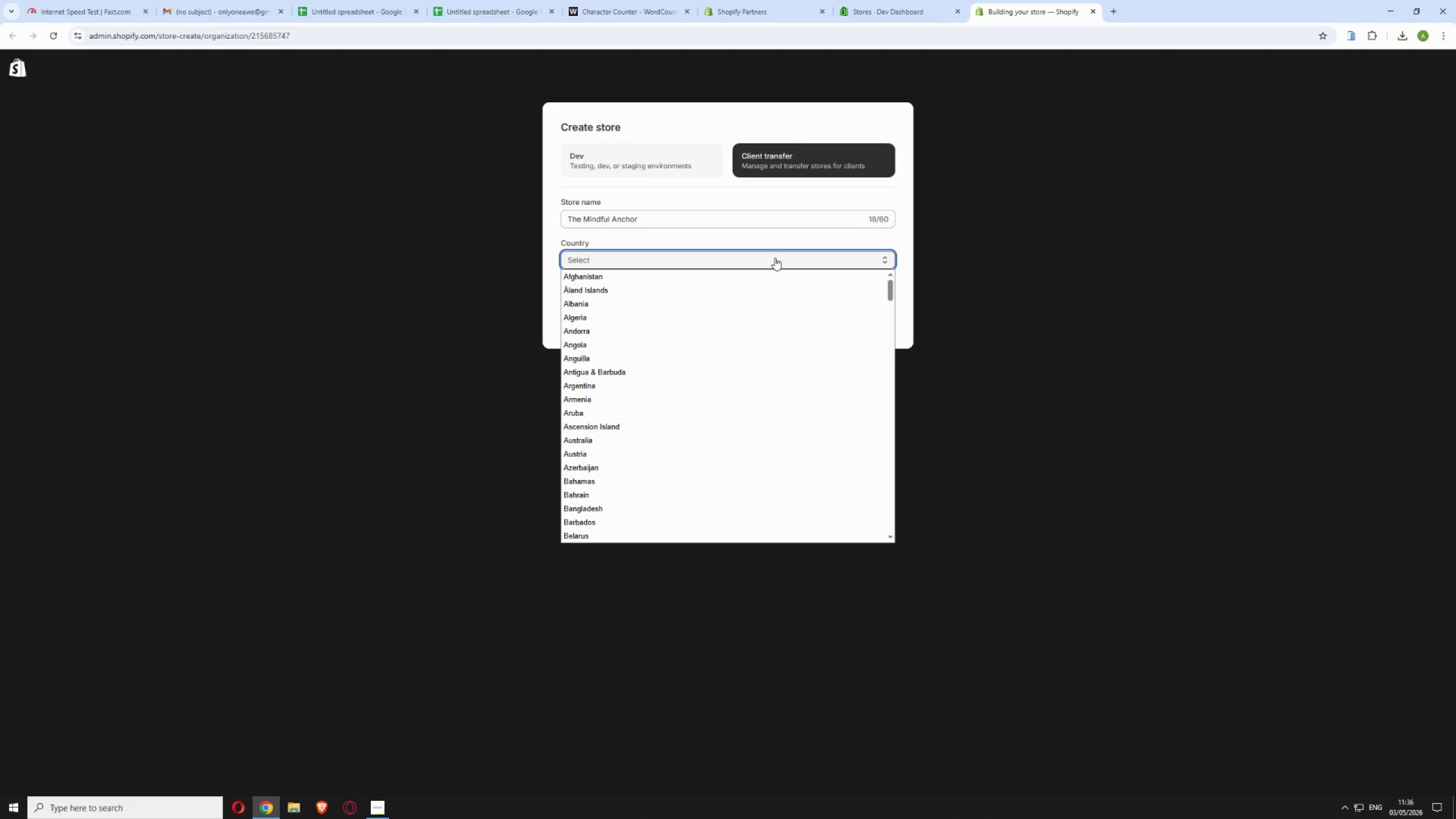 
wait(6.27)
 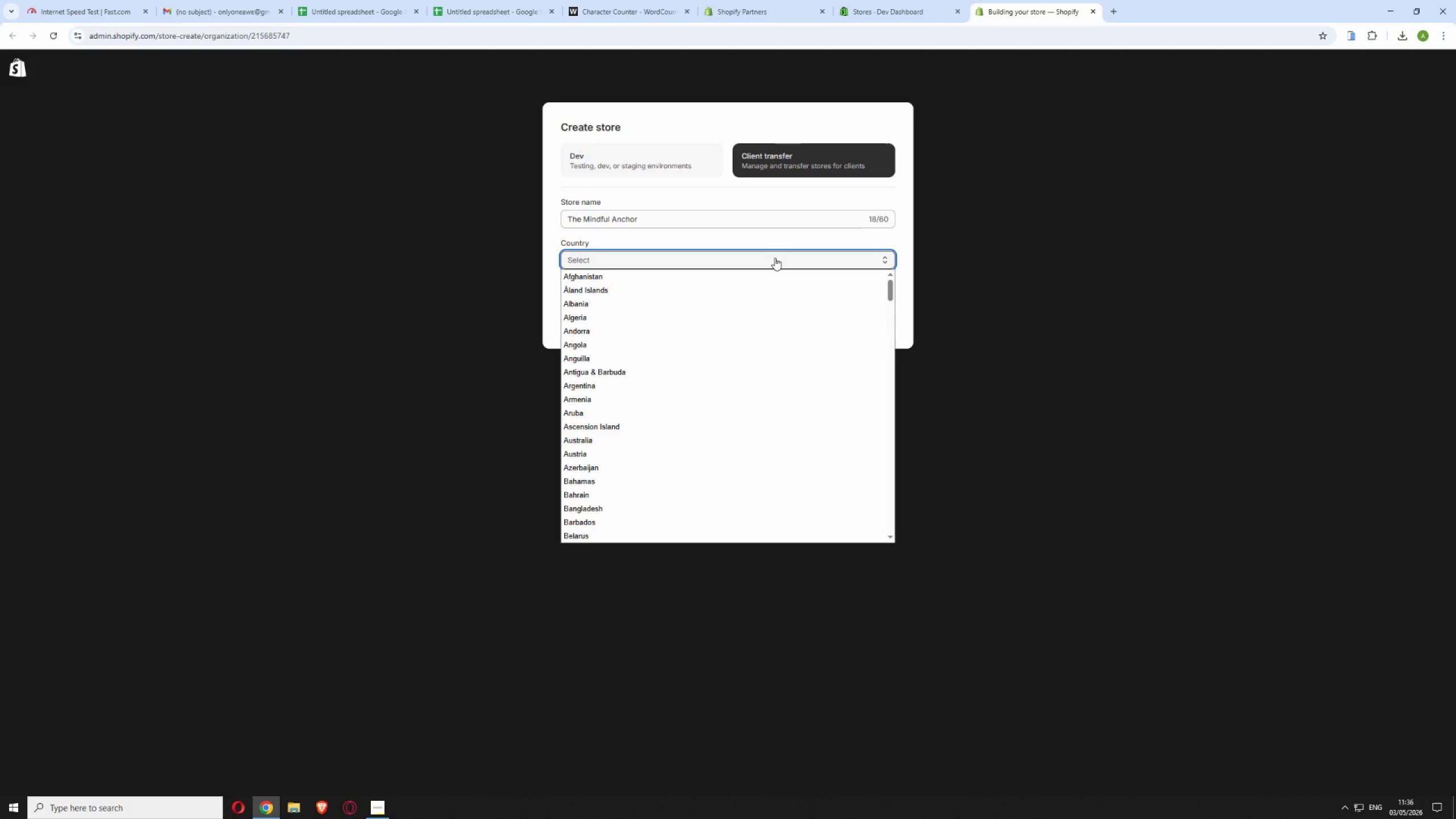 
key(U)
 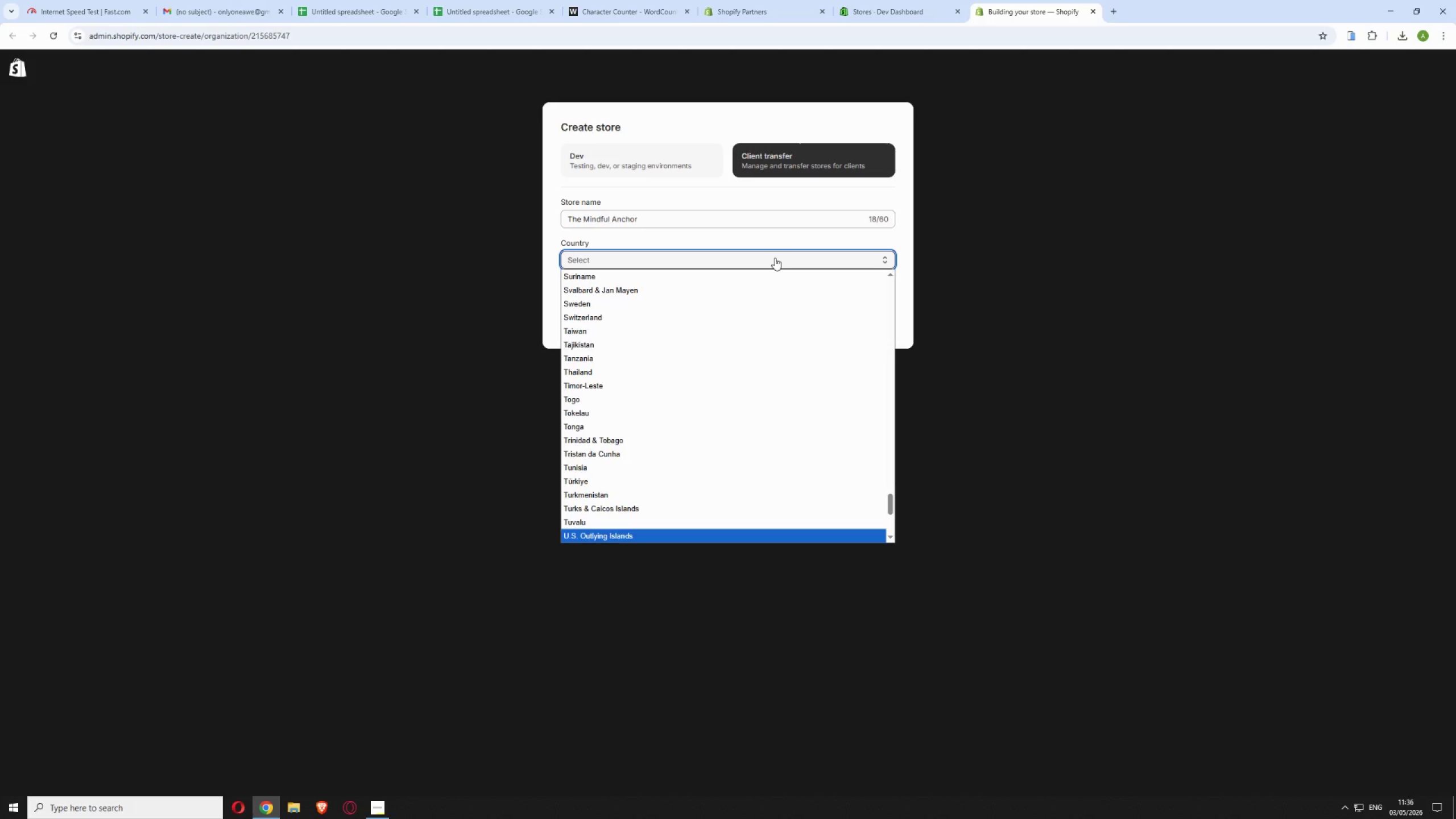 
wait(5.55)
 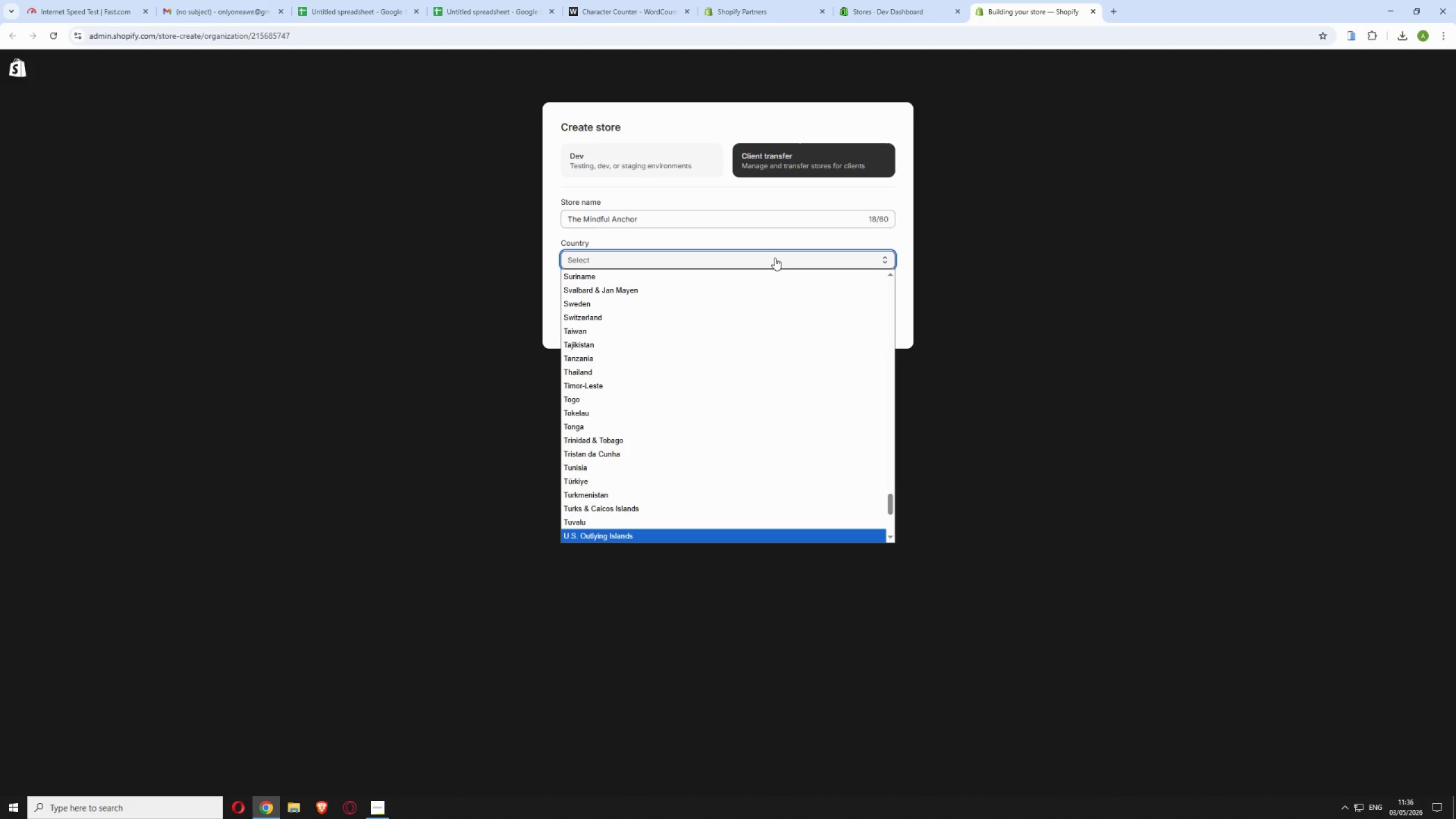 
scroll: coordinate [788, 358], scroll_direction: down, amount: 4.0
 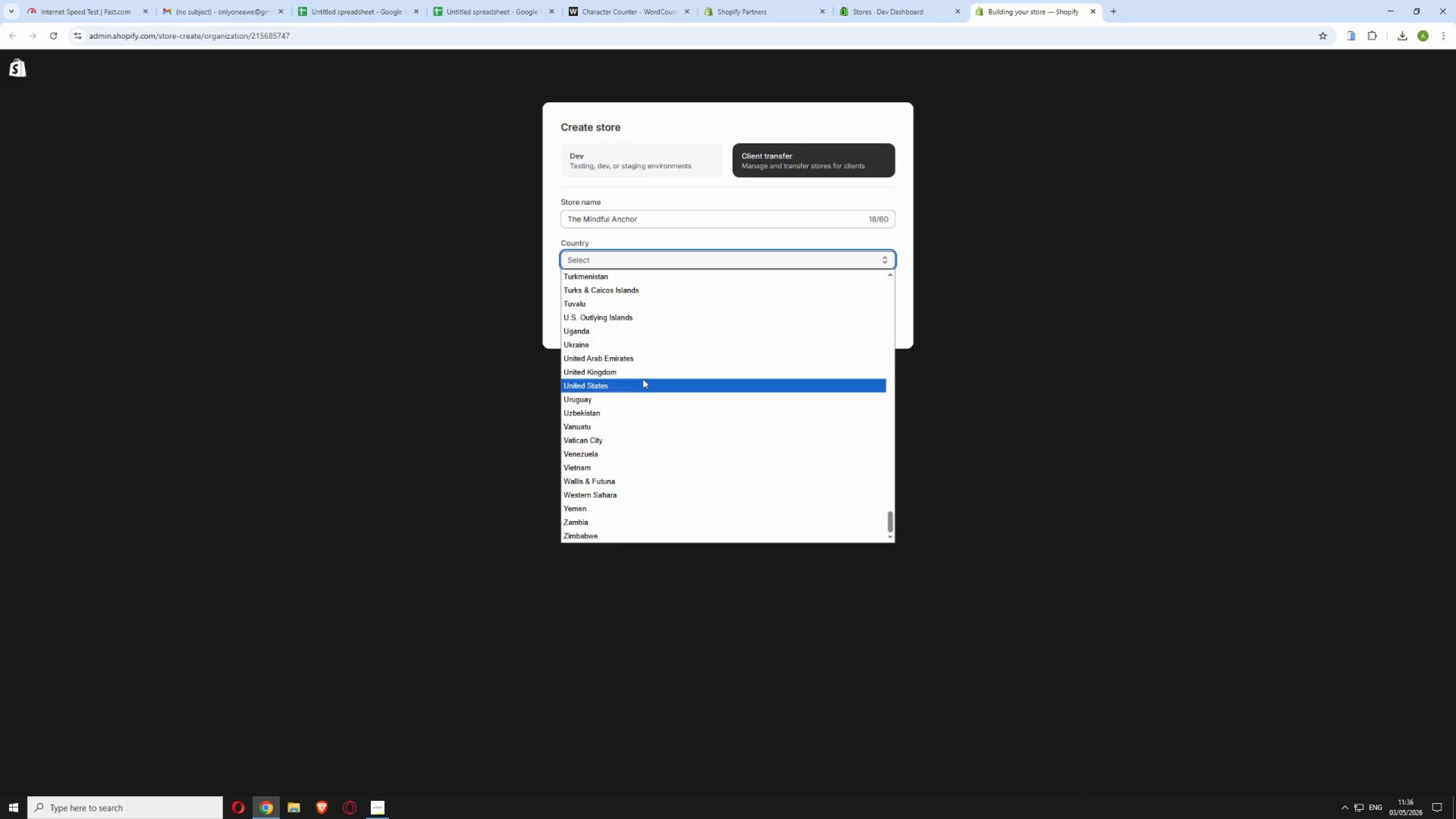 
left_click([639, 383])
 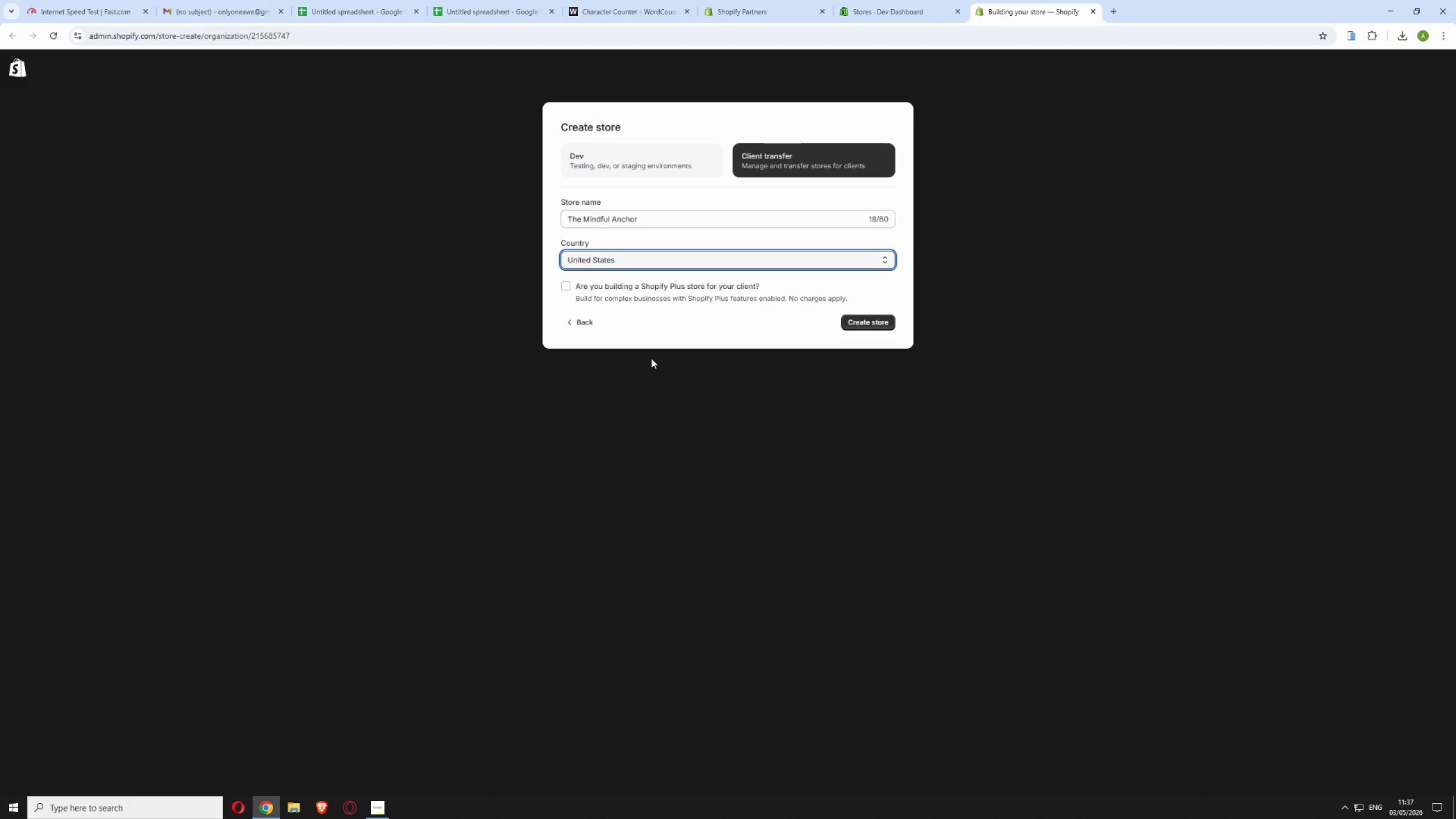 
wait(16.91)
 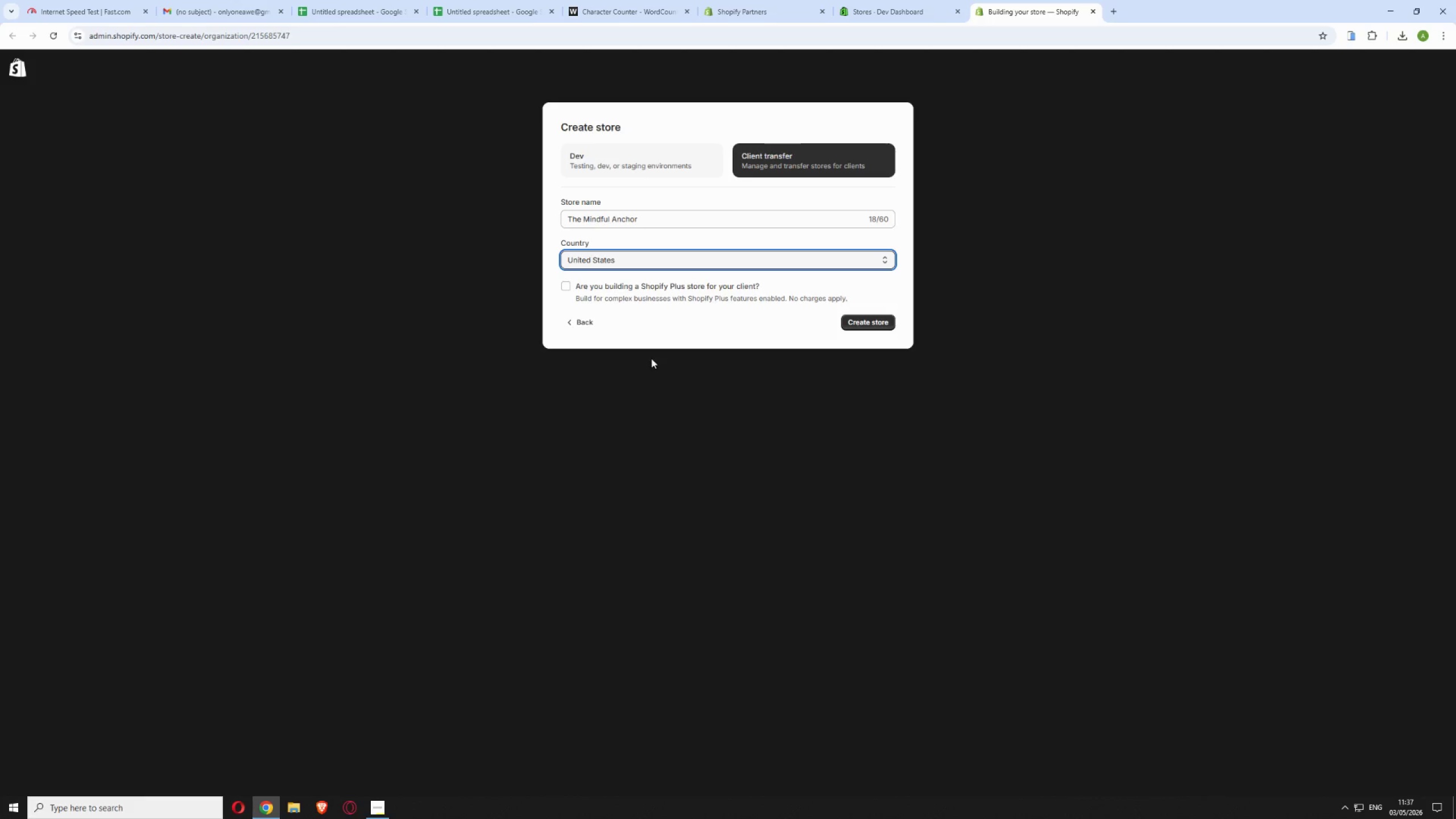 
left_click([667, 332])
 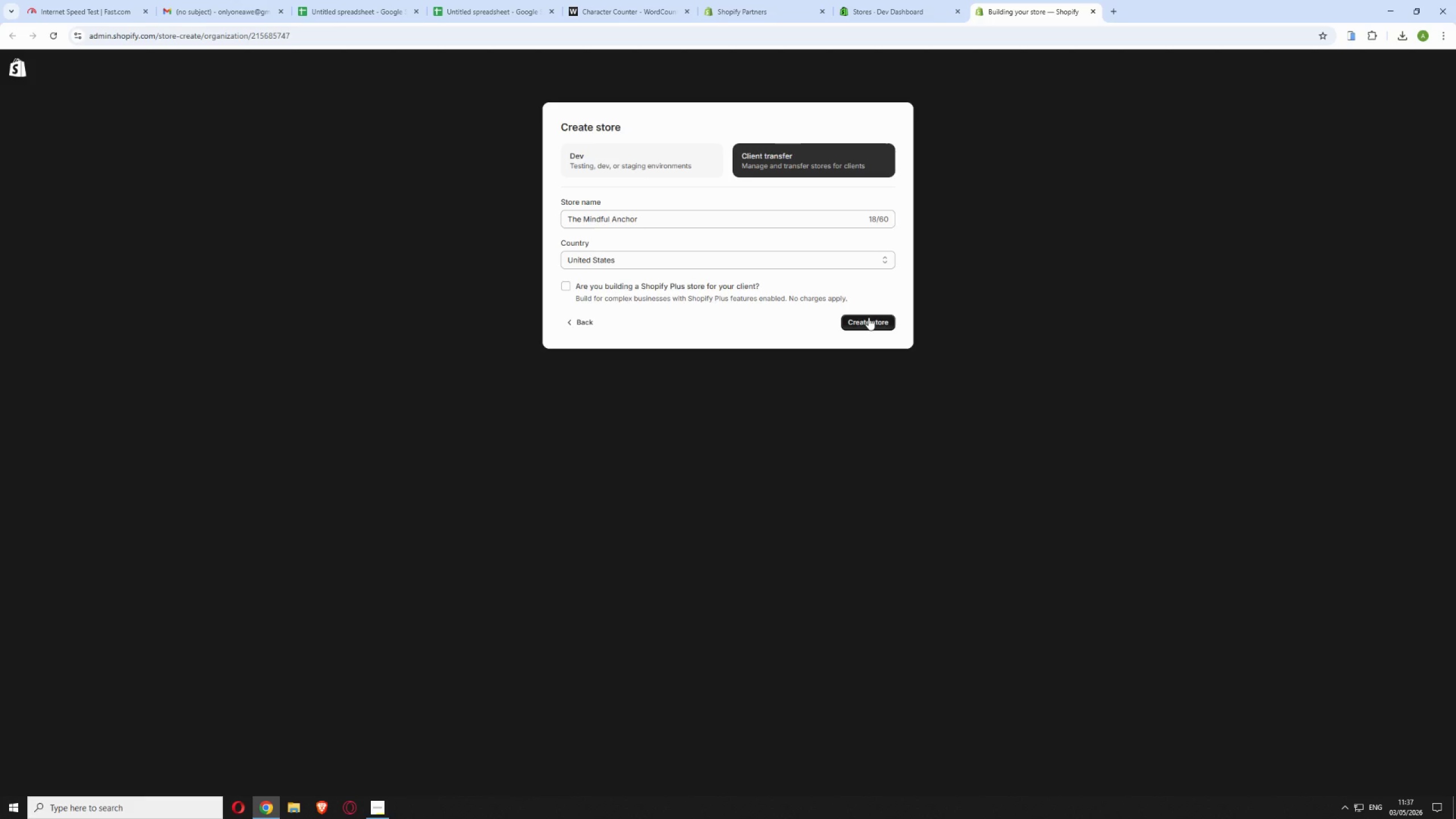 
left_click([868, 317])
 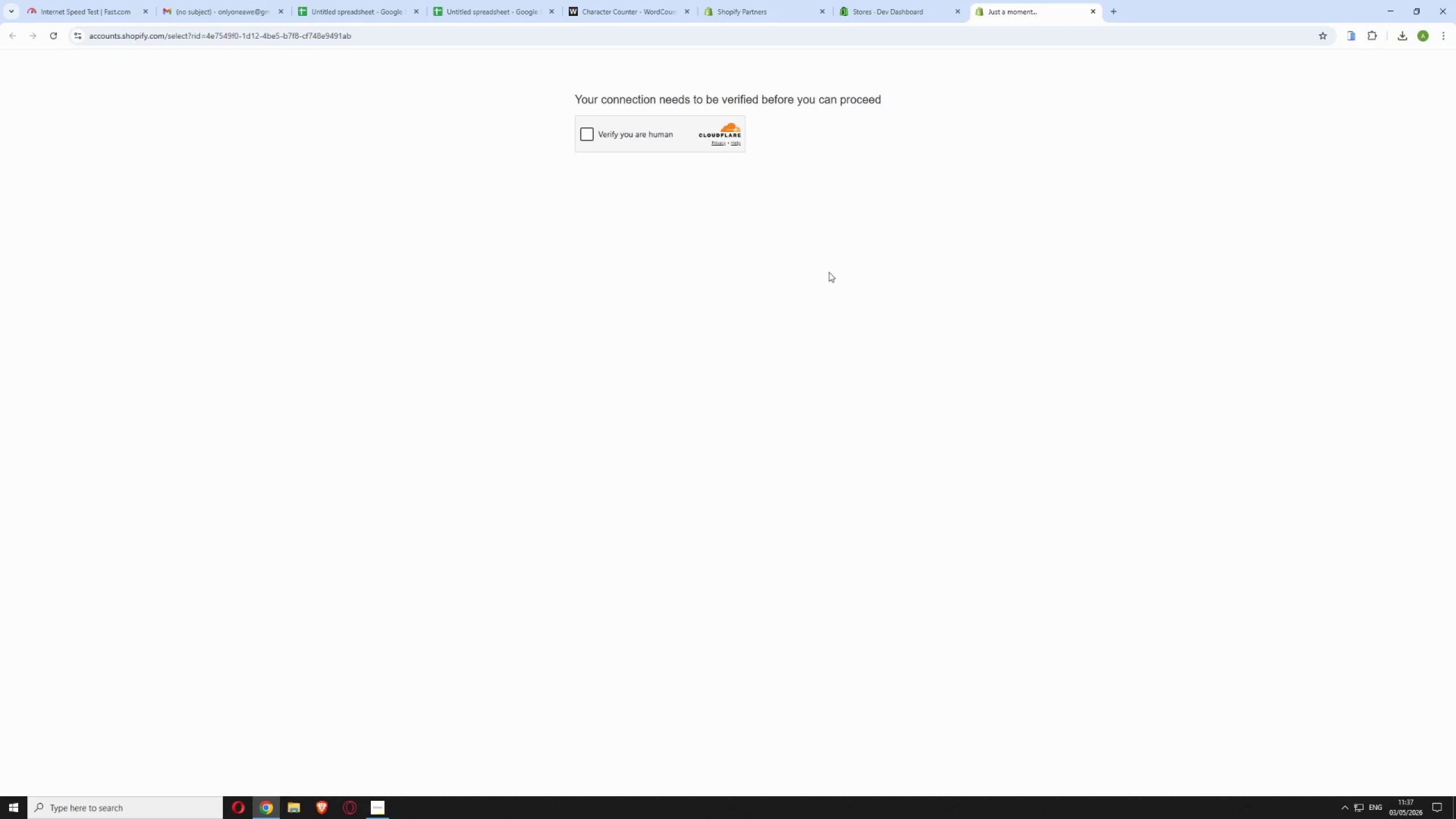 
wait(35.41)
 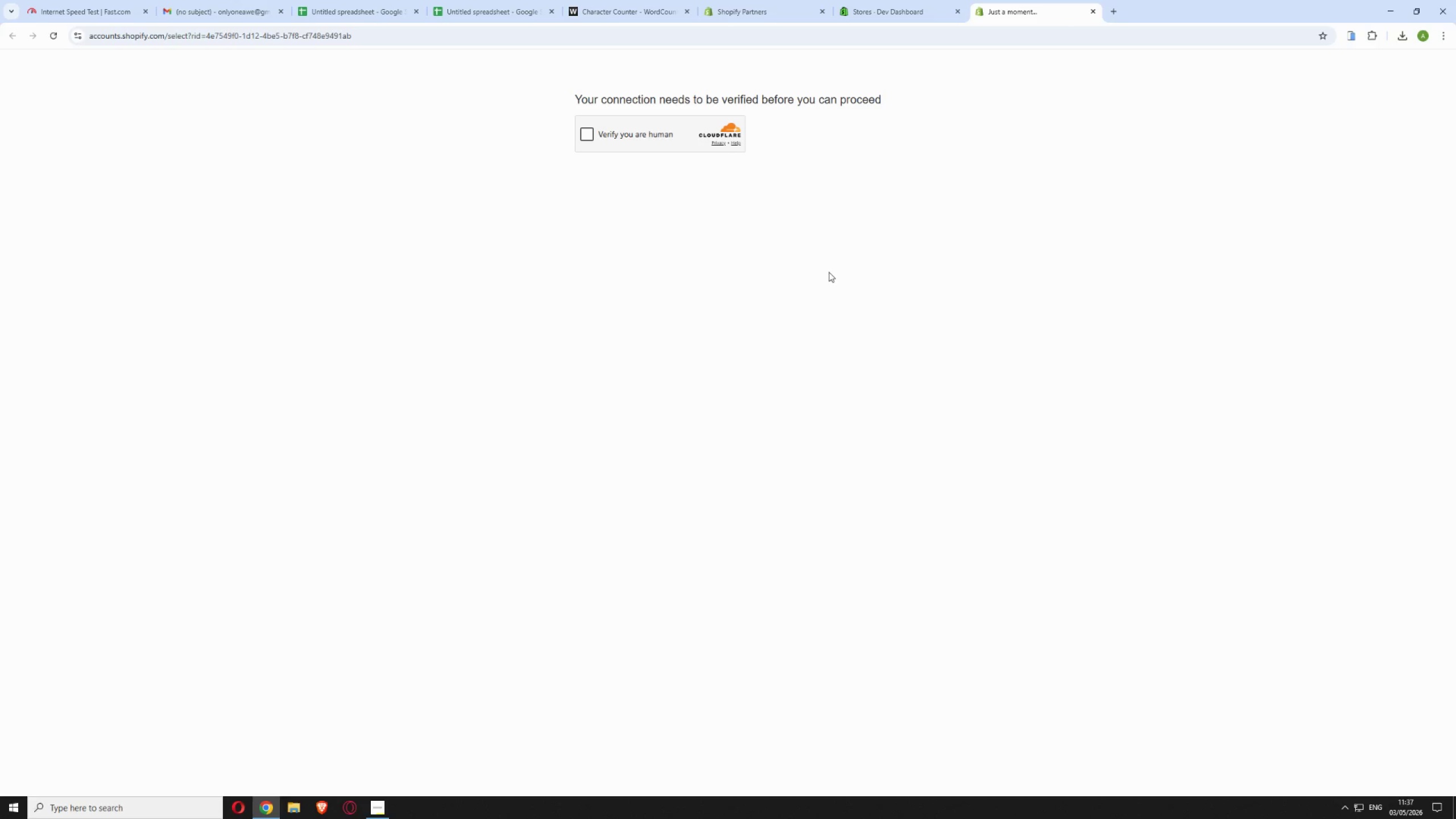 
left_click([956, 11])
 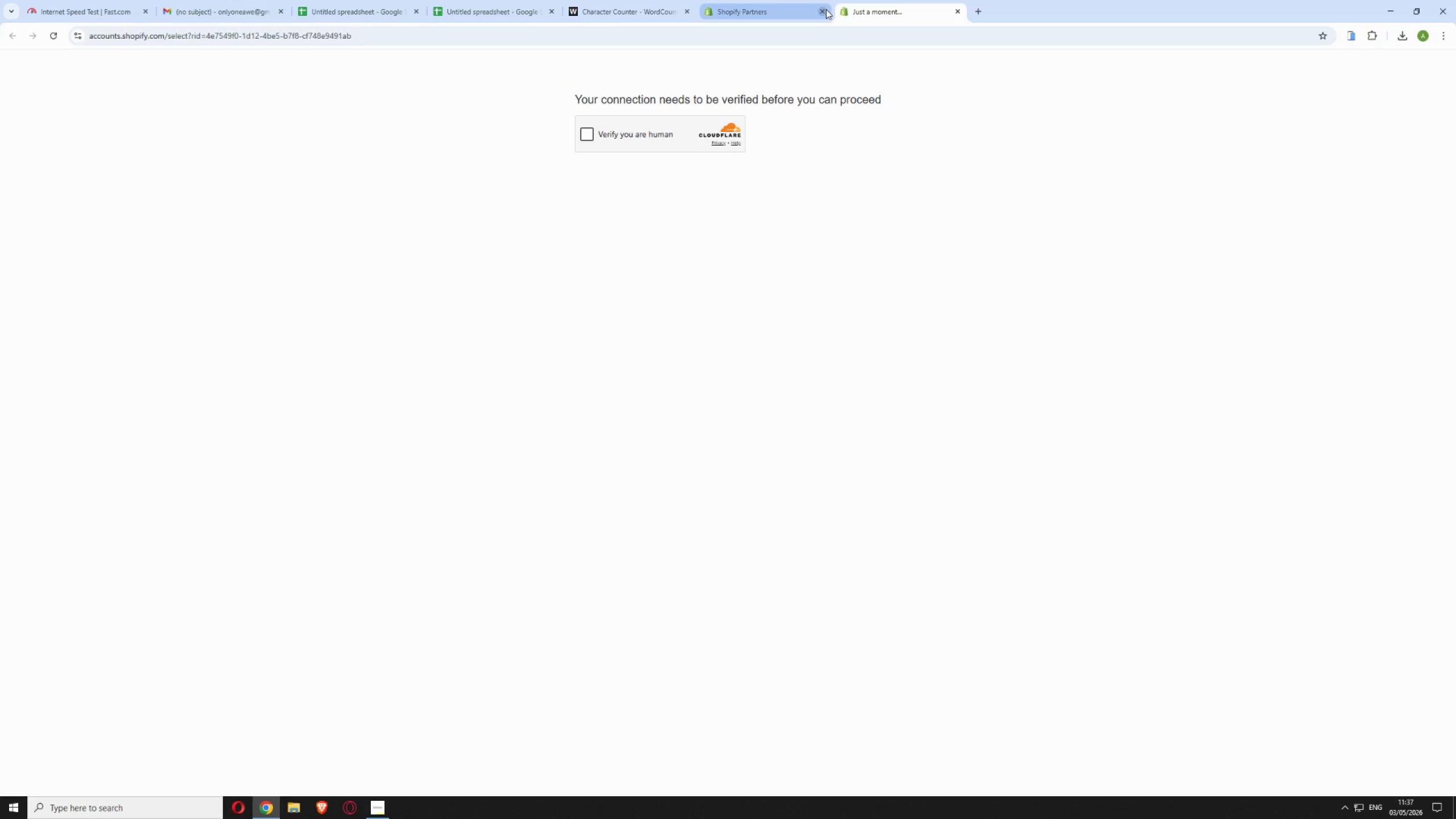 
left_click([825, 9])
 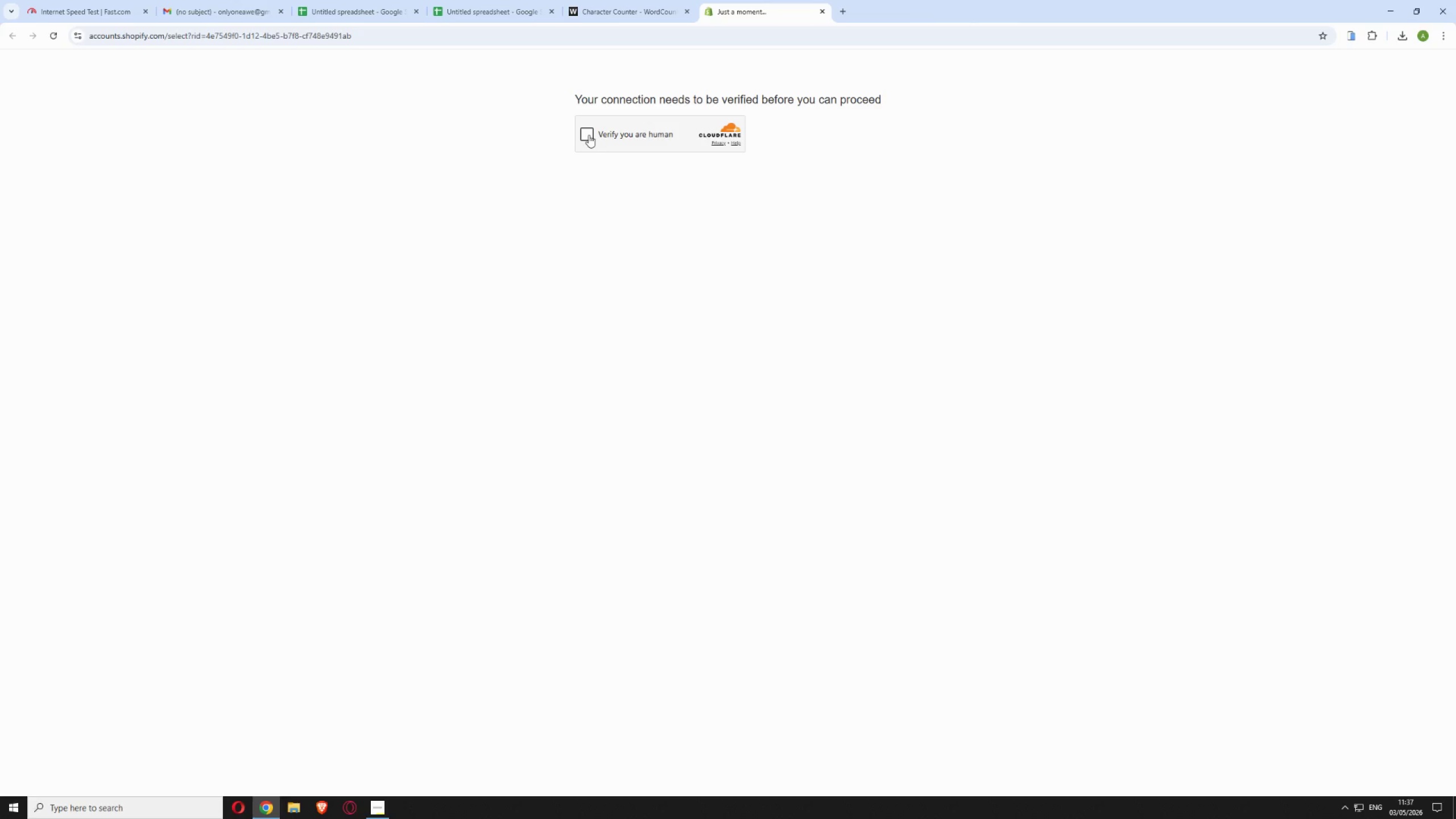 
left_click([589, 135])
 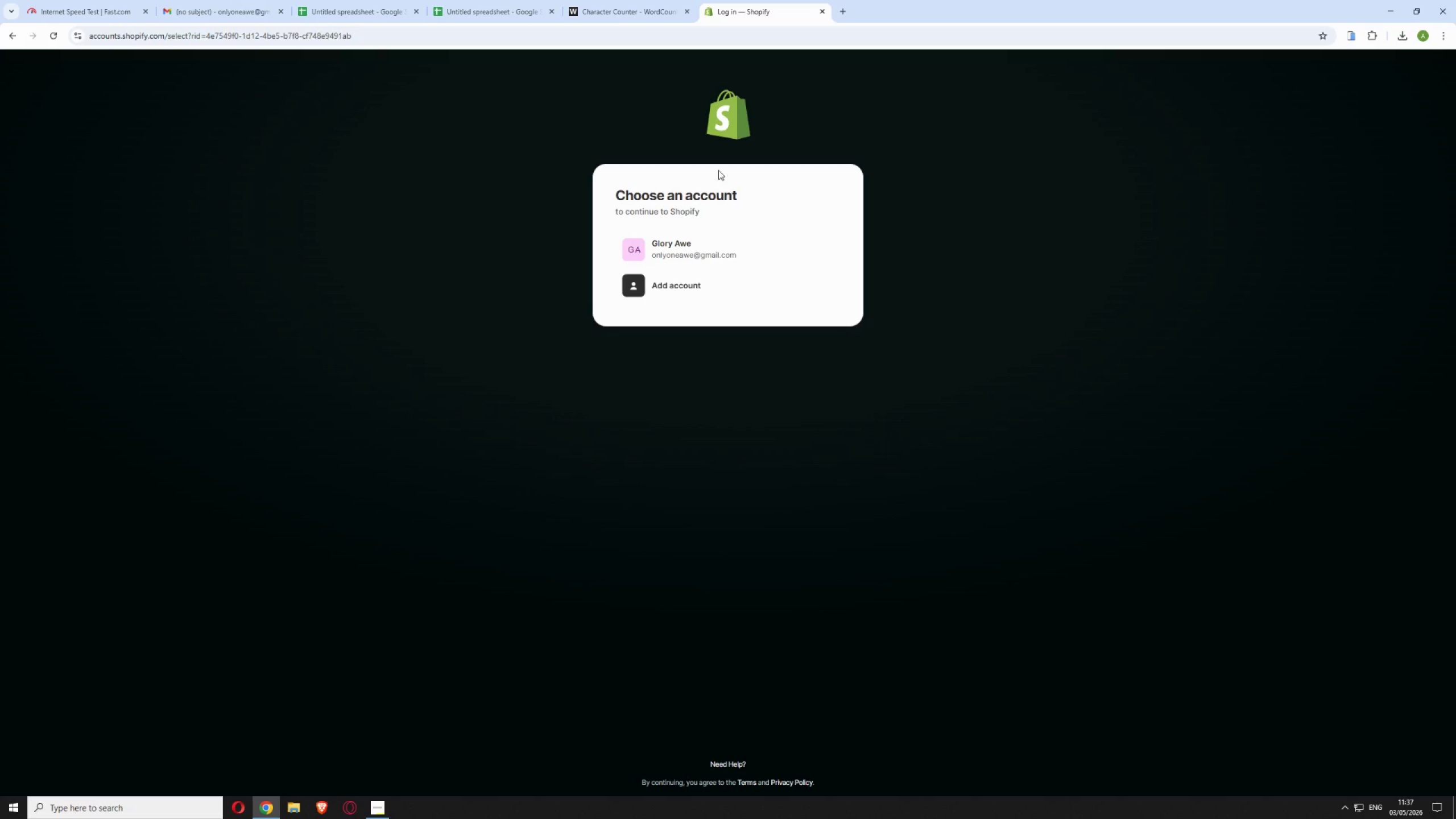 
wait(14.44)
 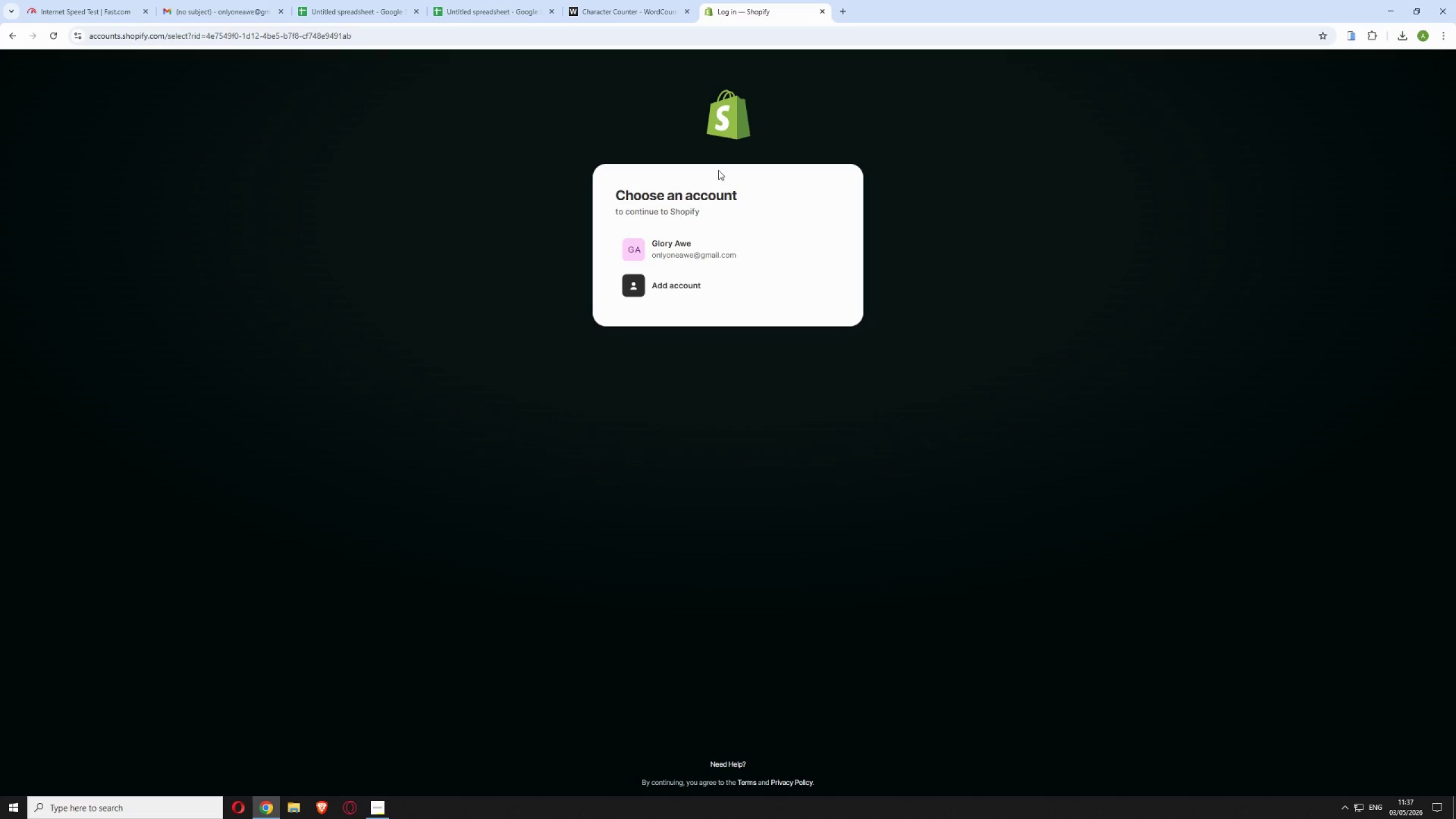 
left_click([690, 254])
 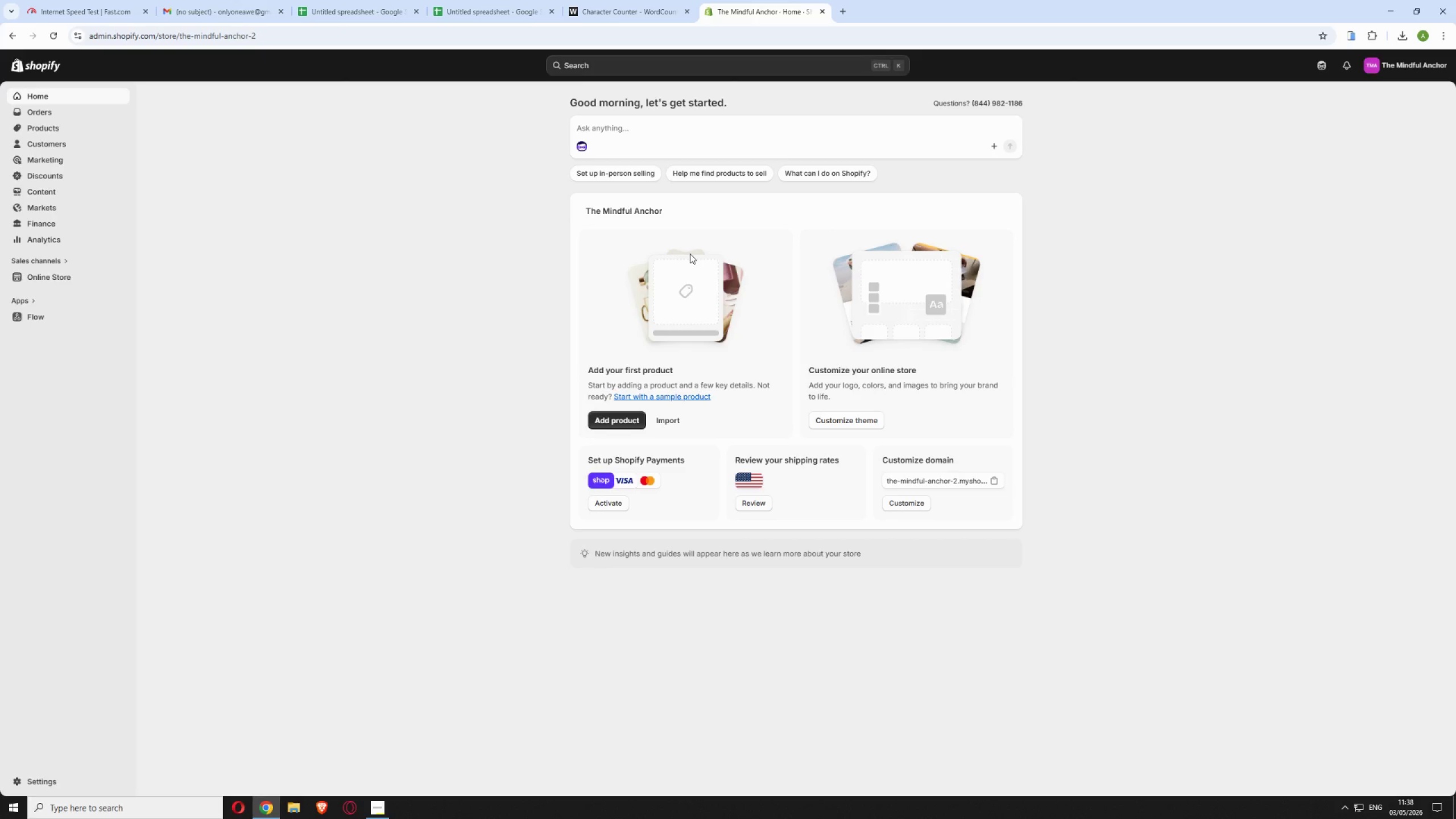 
wait(46.41)
 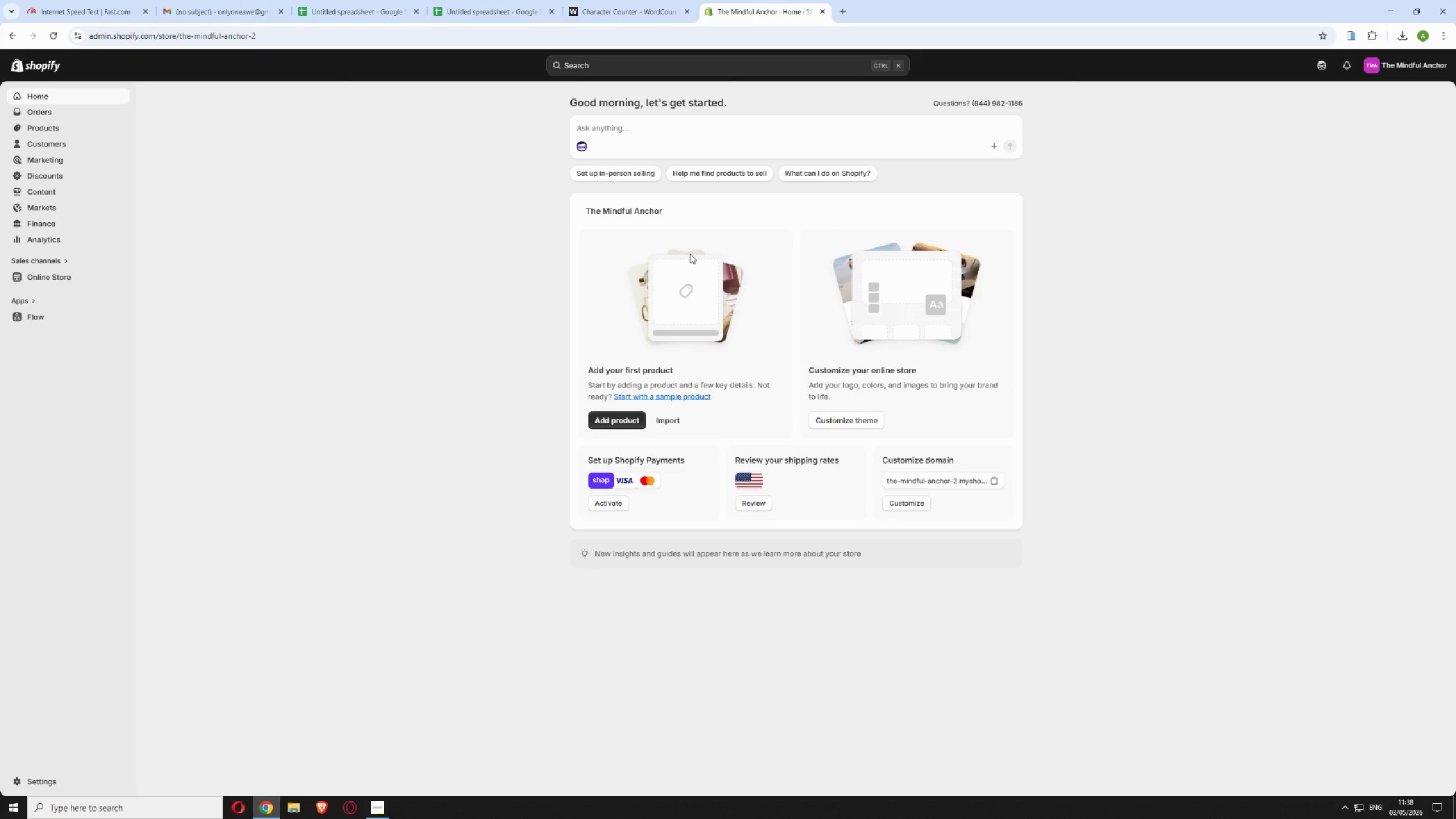 
left_click([52, 780])
 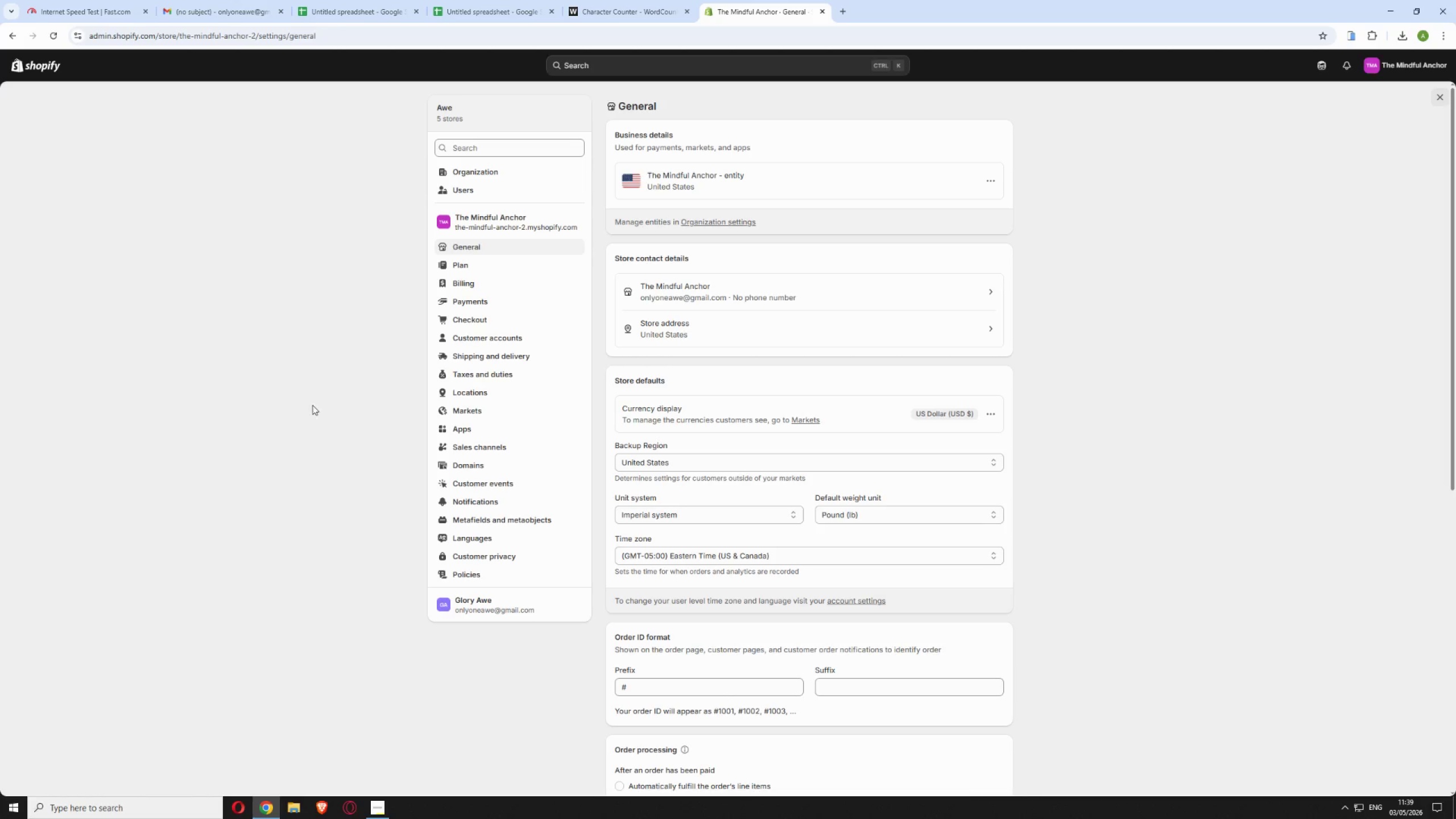 
wait(20.09)
 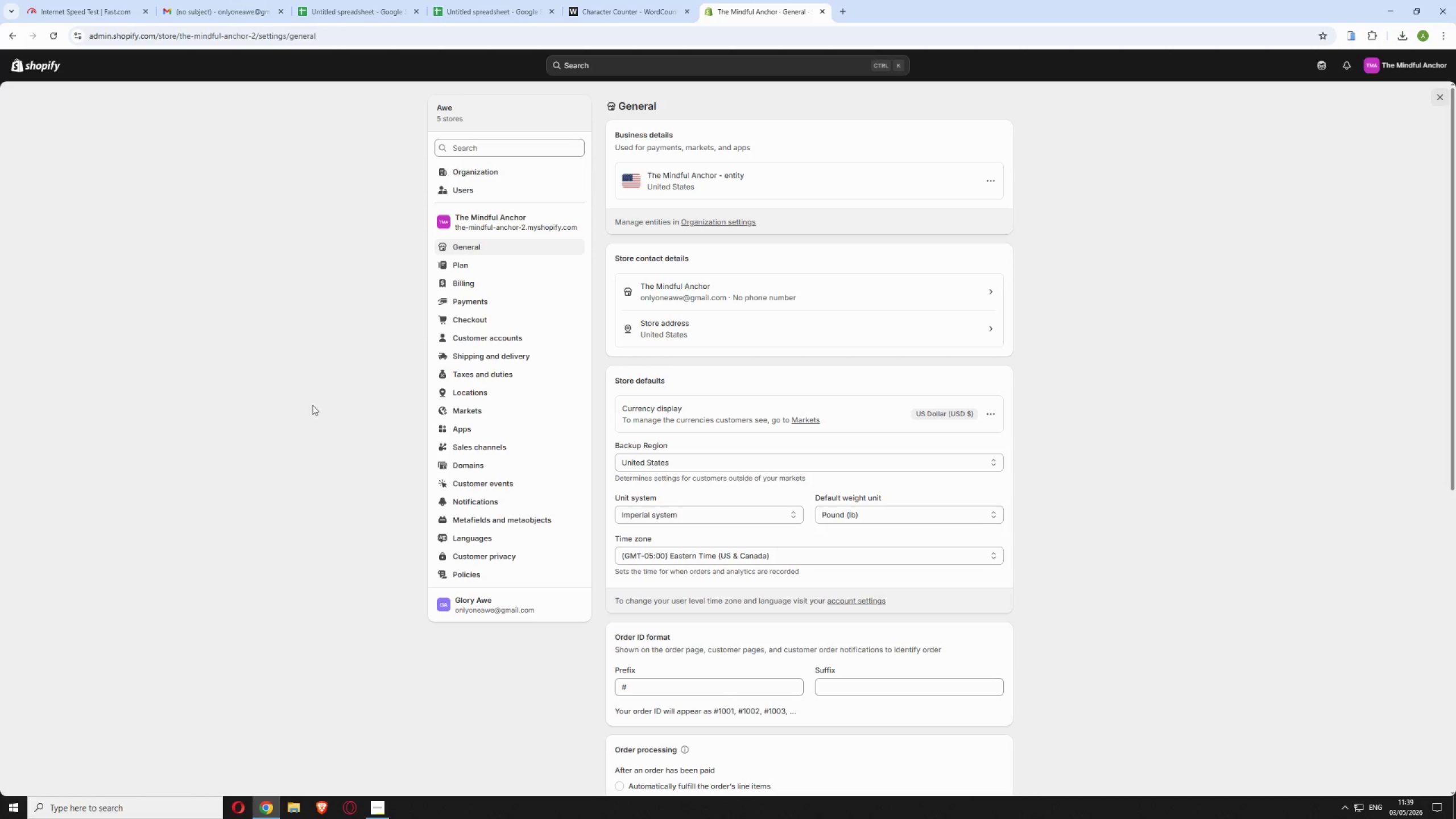 
scroll: coordinate [847, 444], scroll_direction: down, amount: 1.0
 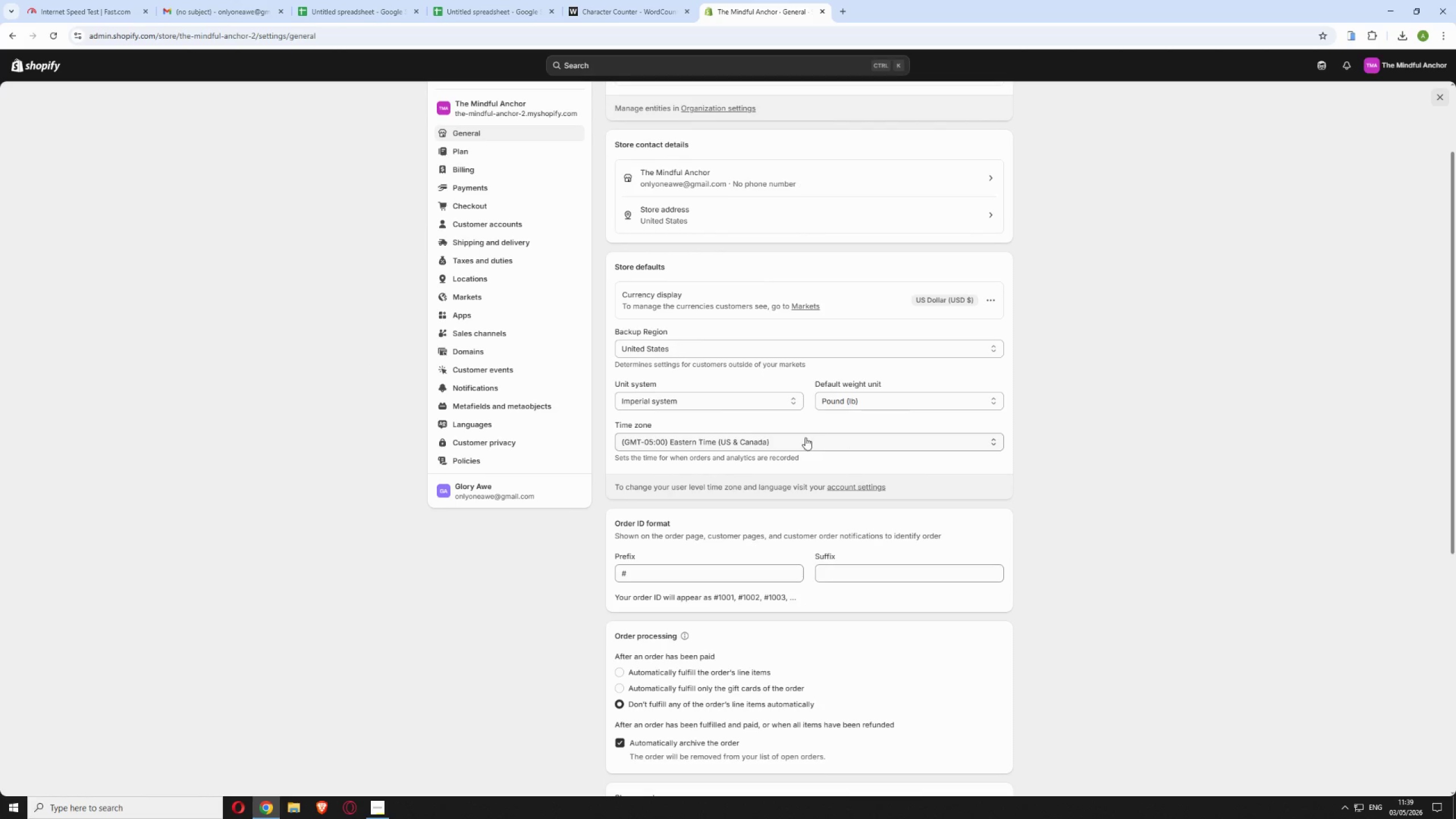 
scroll: coordinate [293, 197], scroll_direction: up, amount: 2.0
 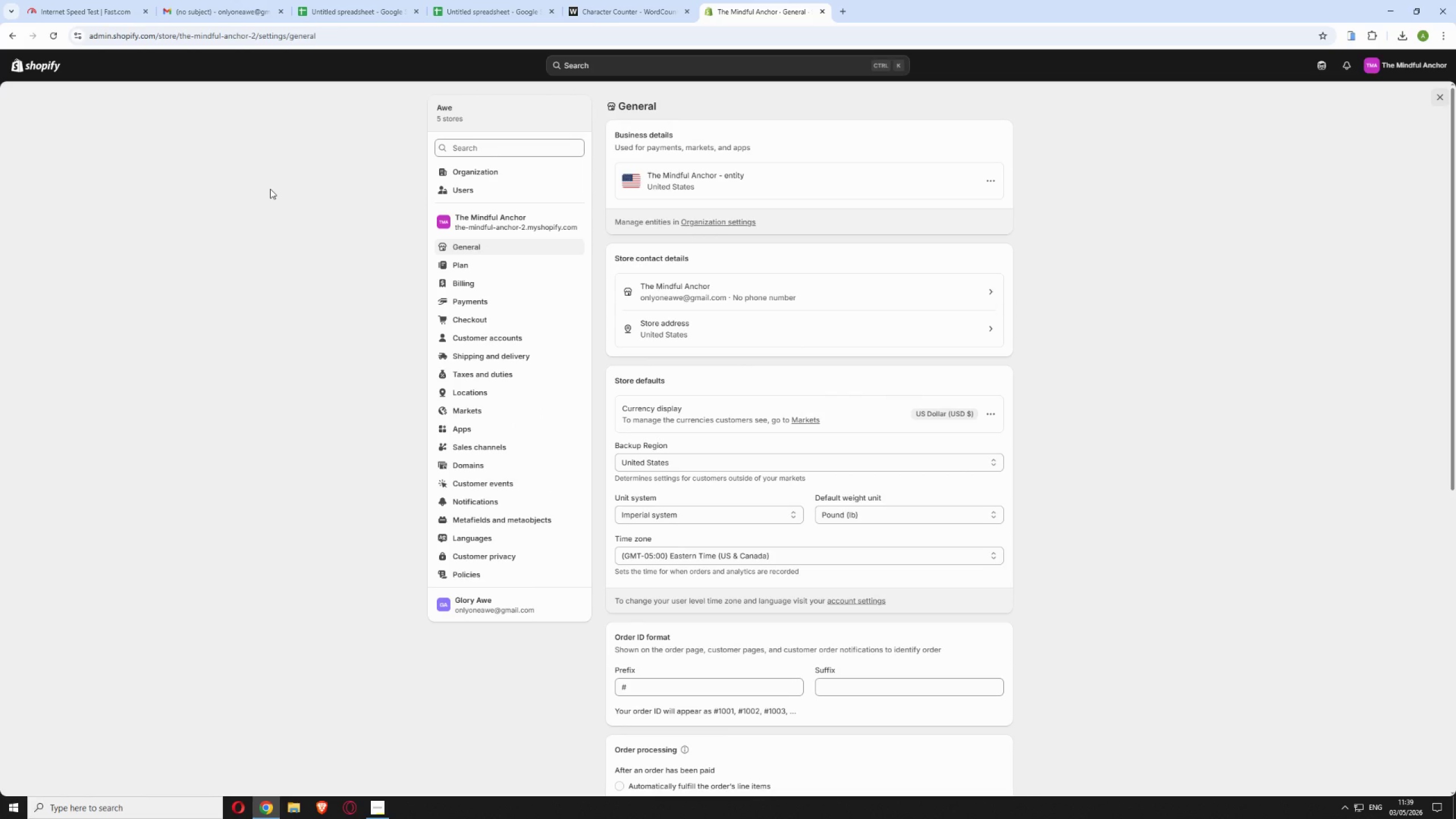 
wait(5.43)
 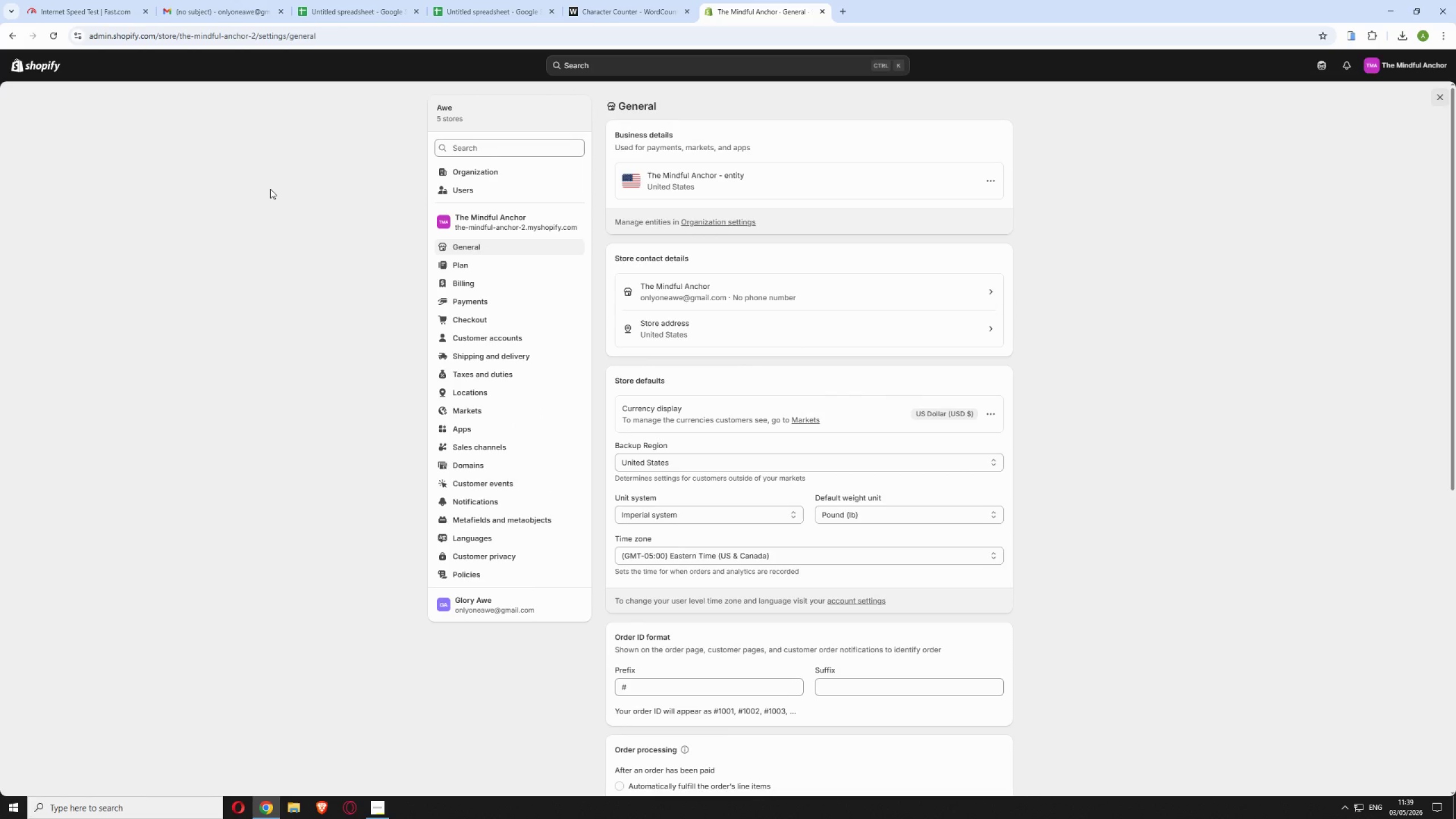 
left_click([382, 804])